 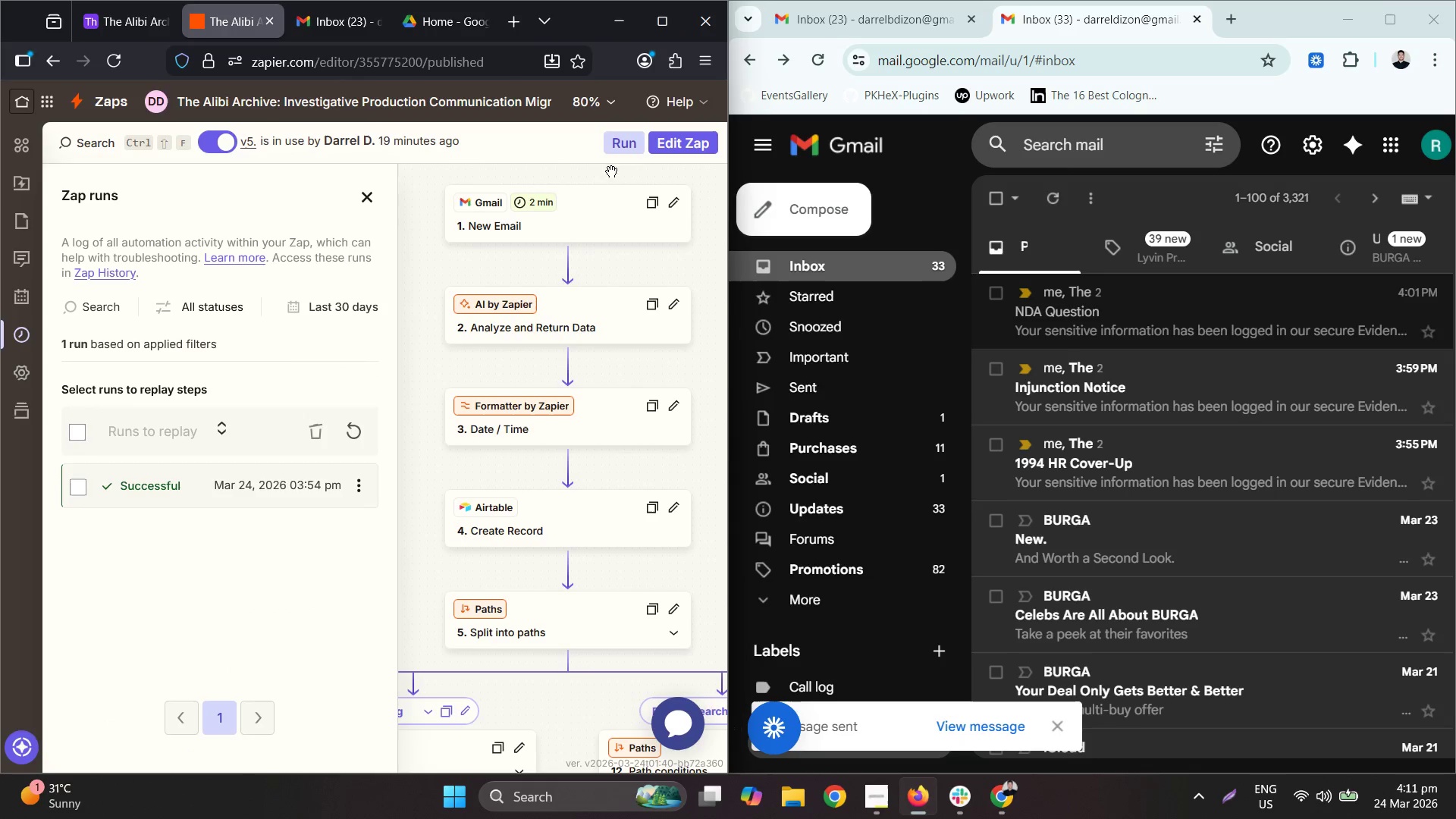 
left_click([883, 28])
 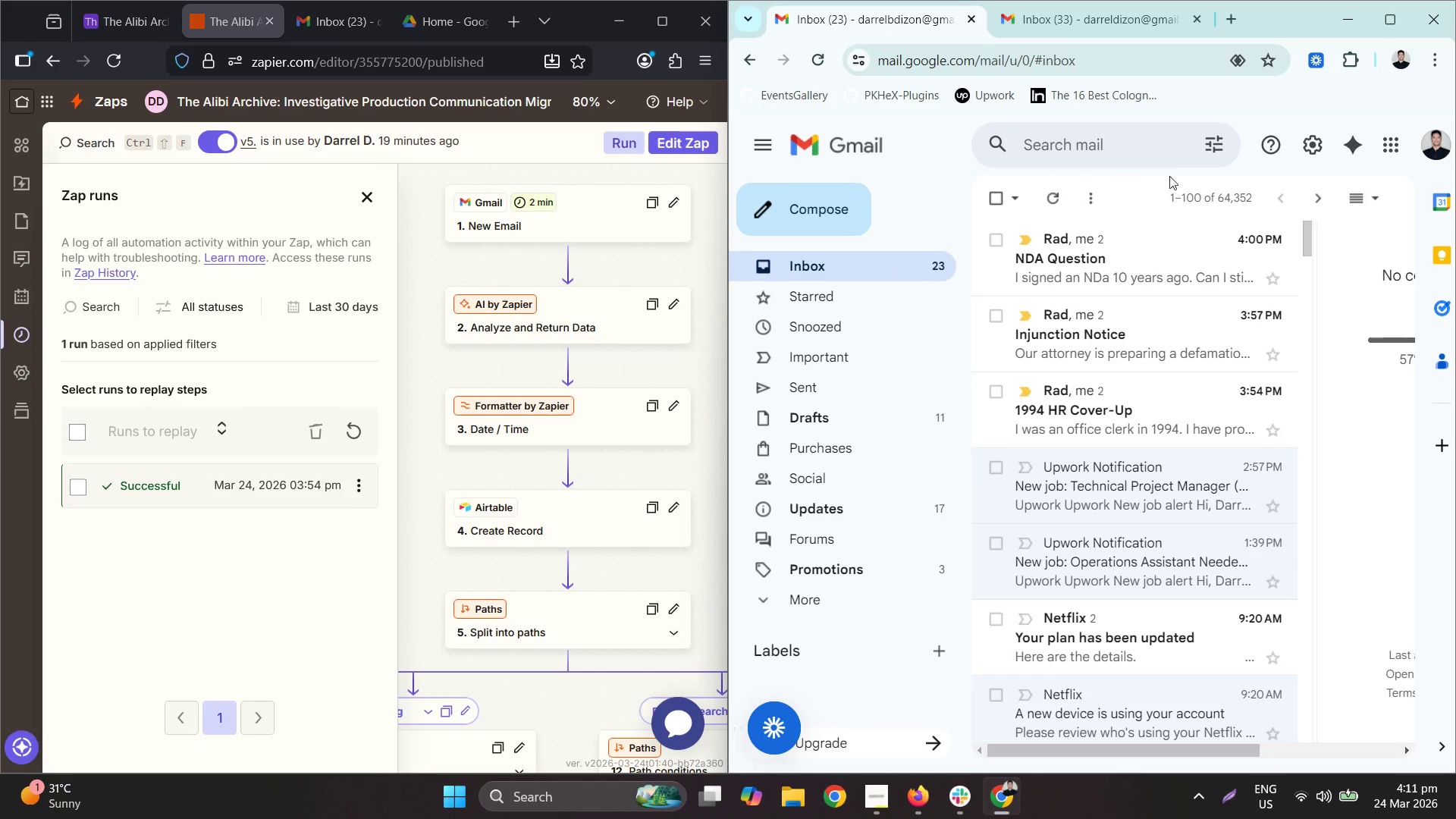 
left_click([1052, 198])
 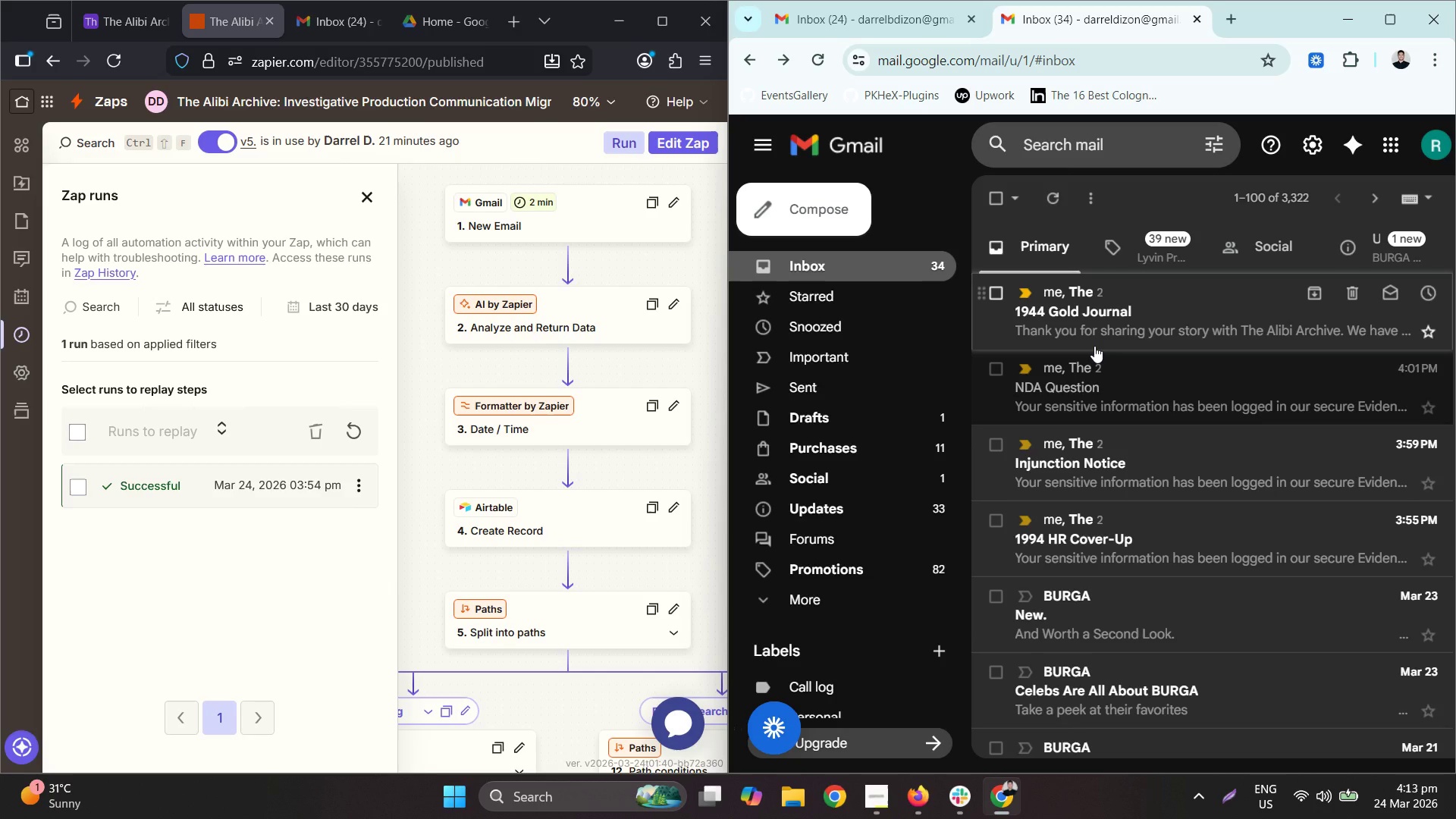 
wait(126.5)
 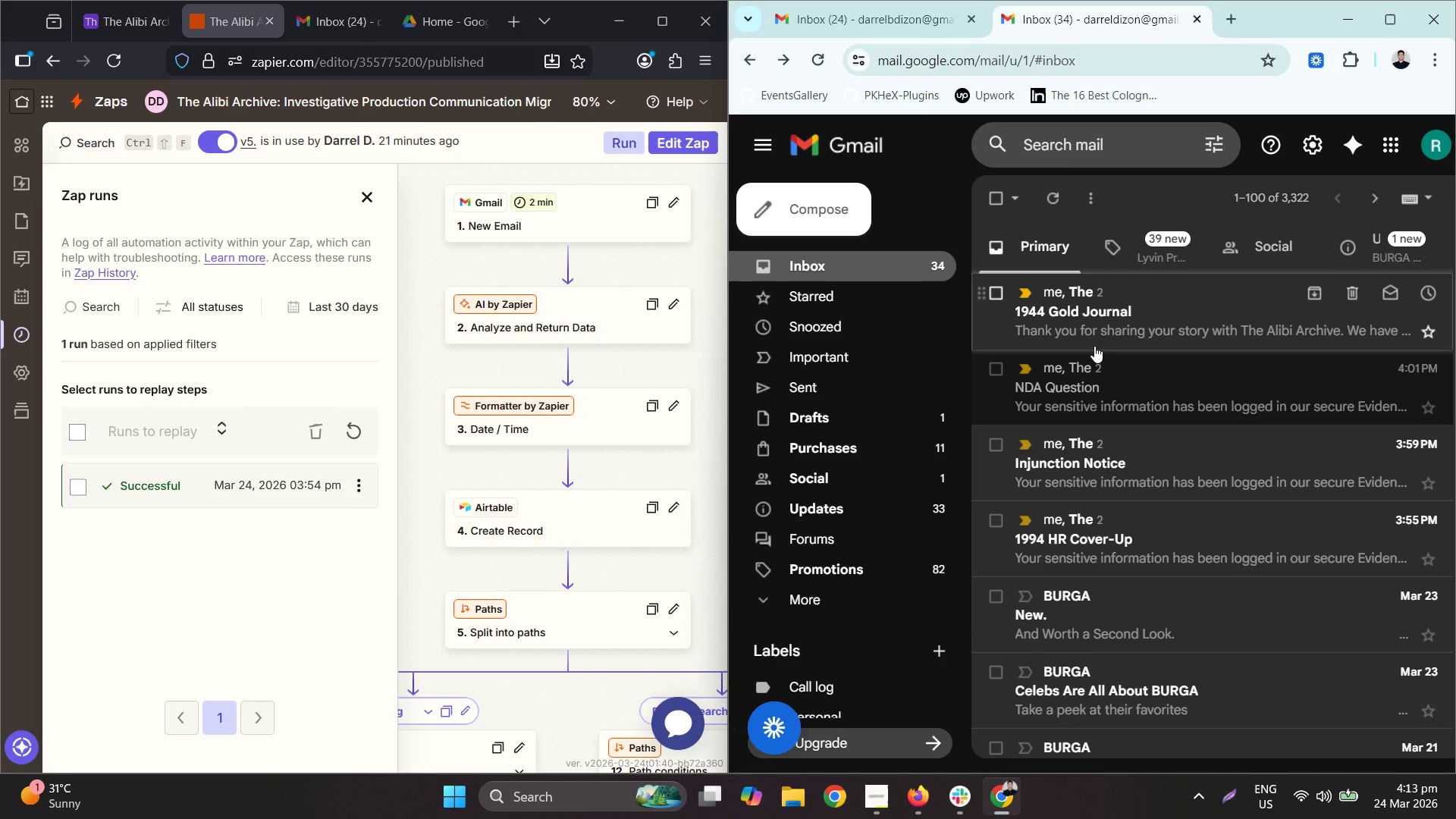 
left_click([318, 25])
 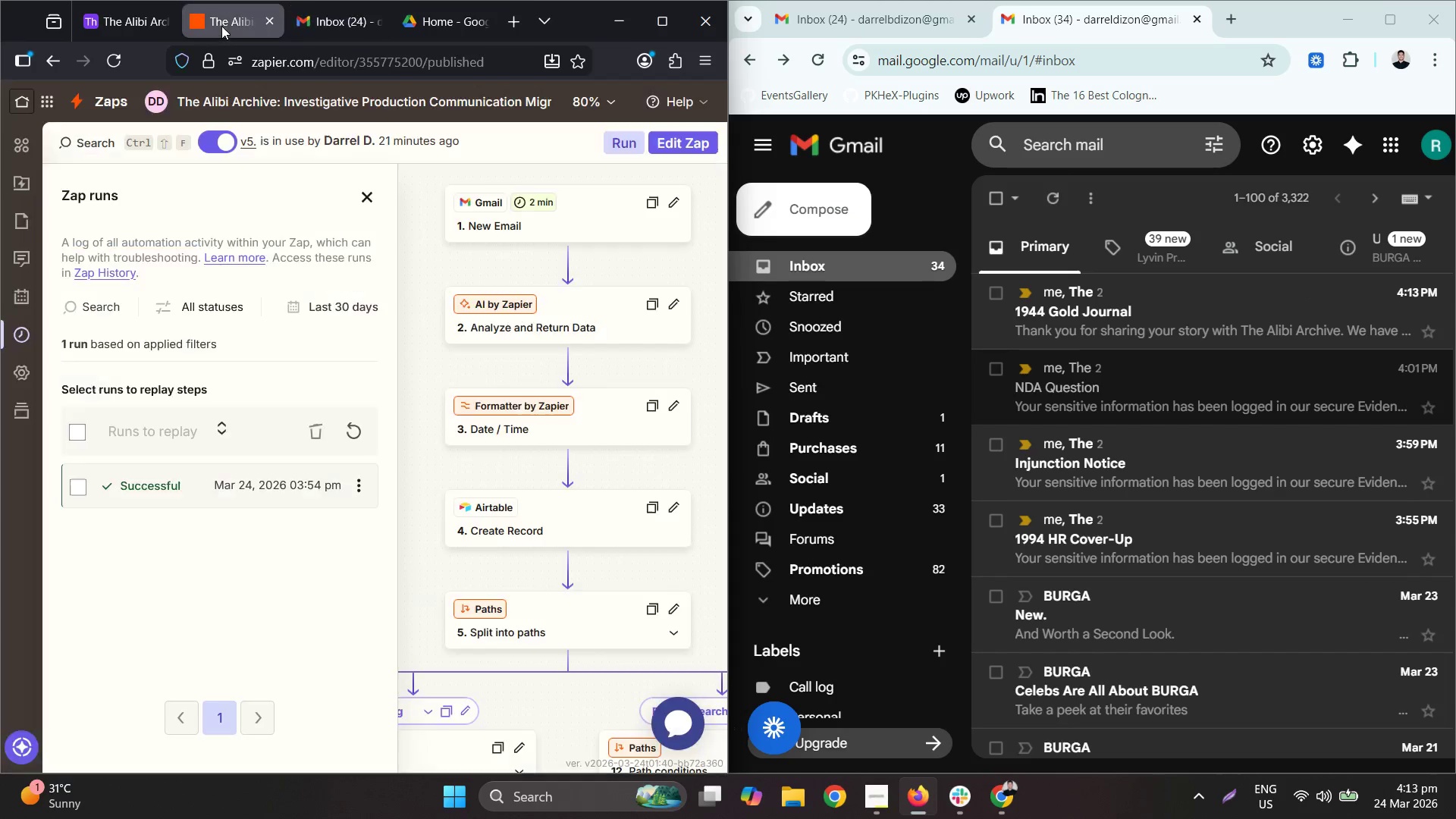 
double_click([112, 22])
 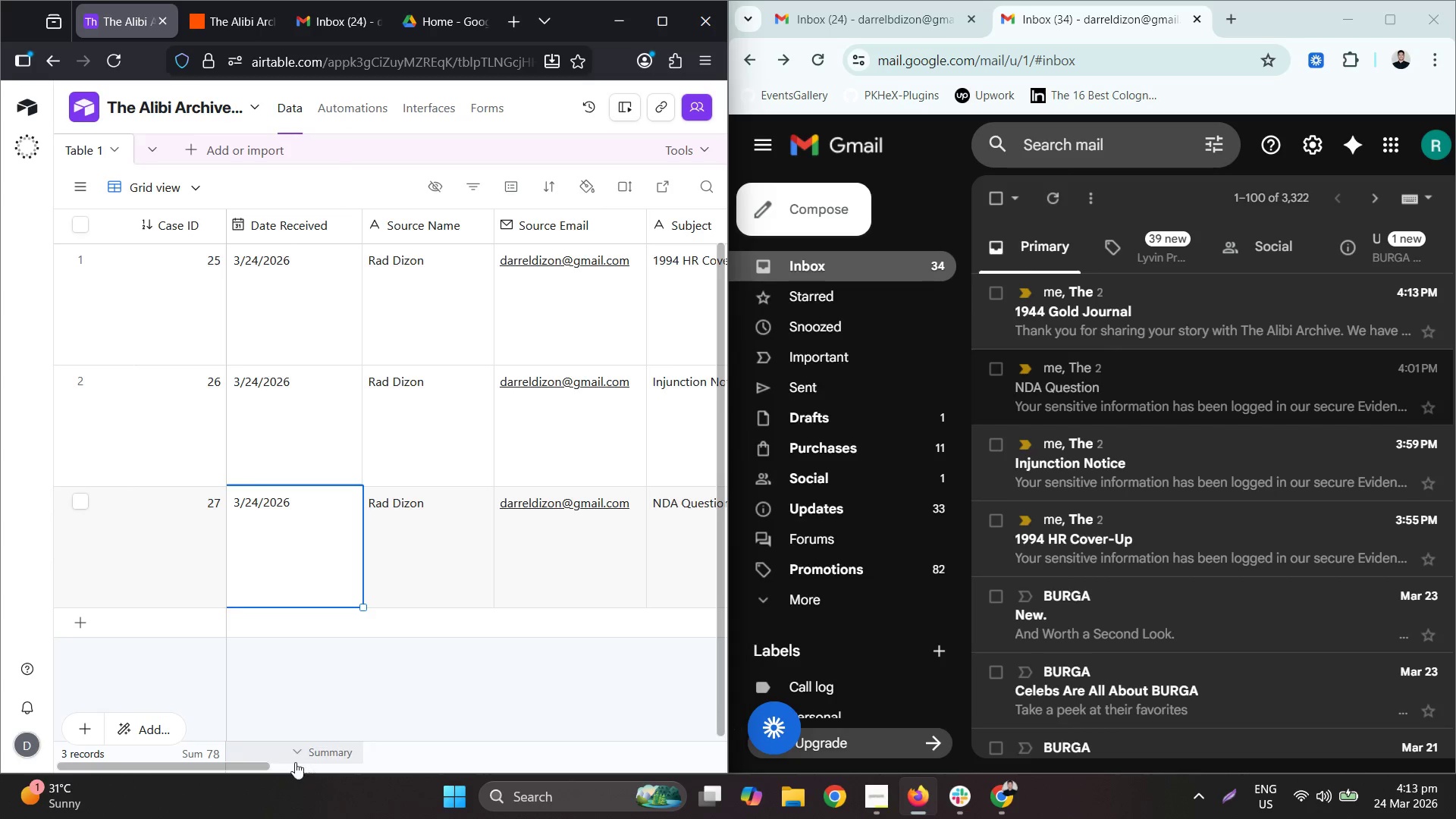 
left_click_drag(start_coordinate=[264, 765], to_coordinate=[187, 686])
 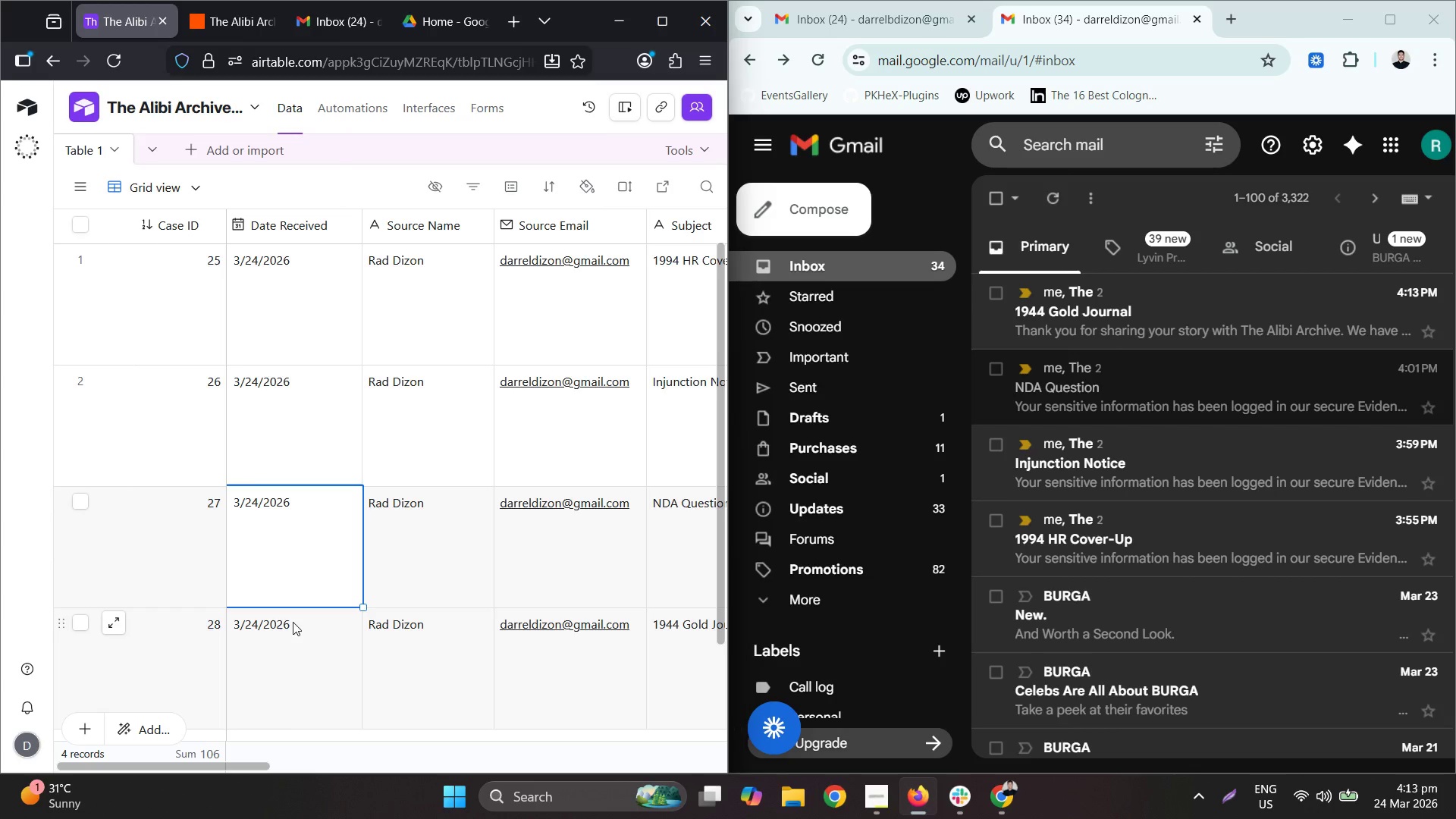 
wait(12.12)
 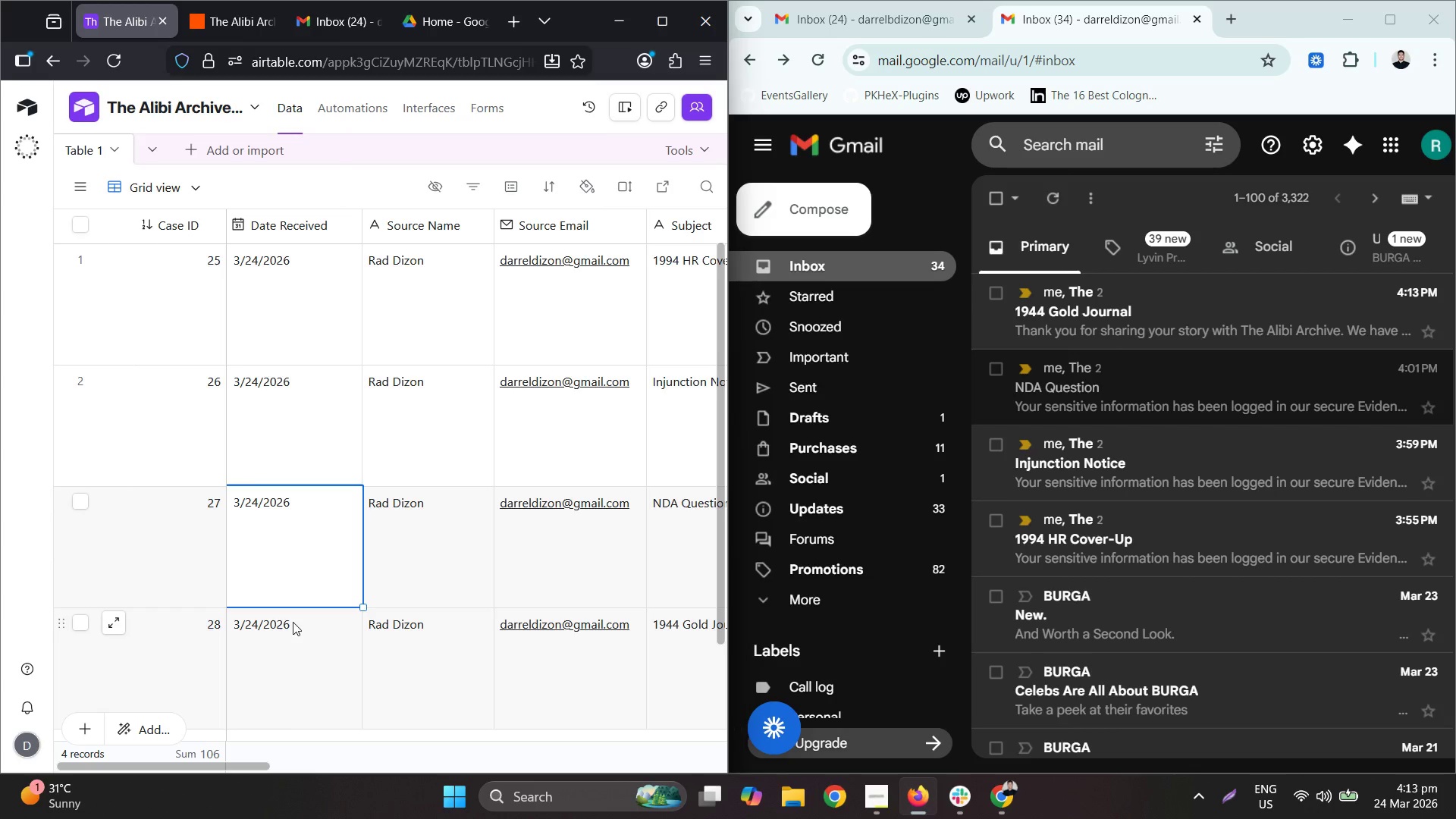 
left_click([808, 202])
 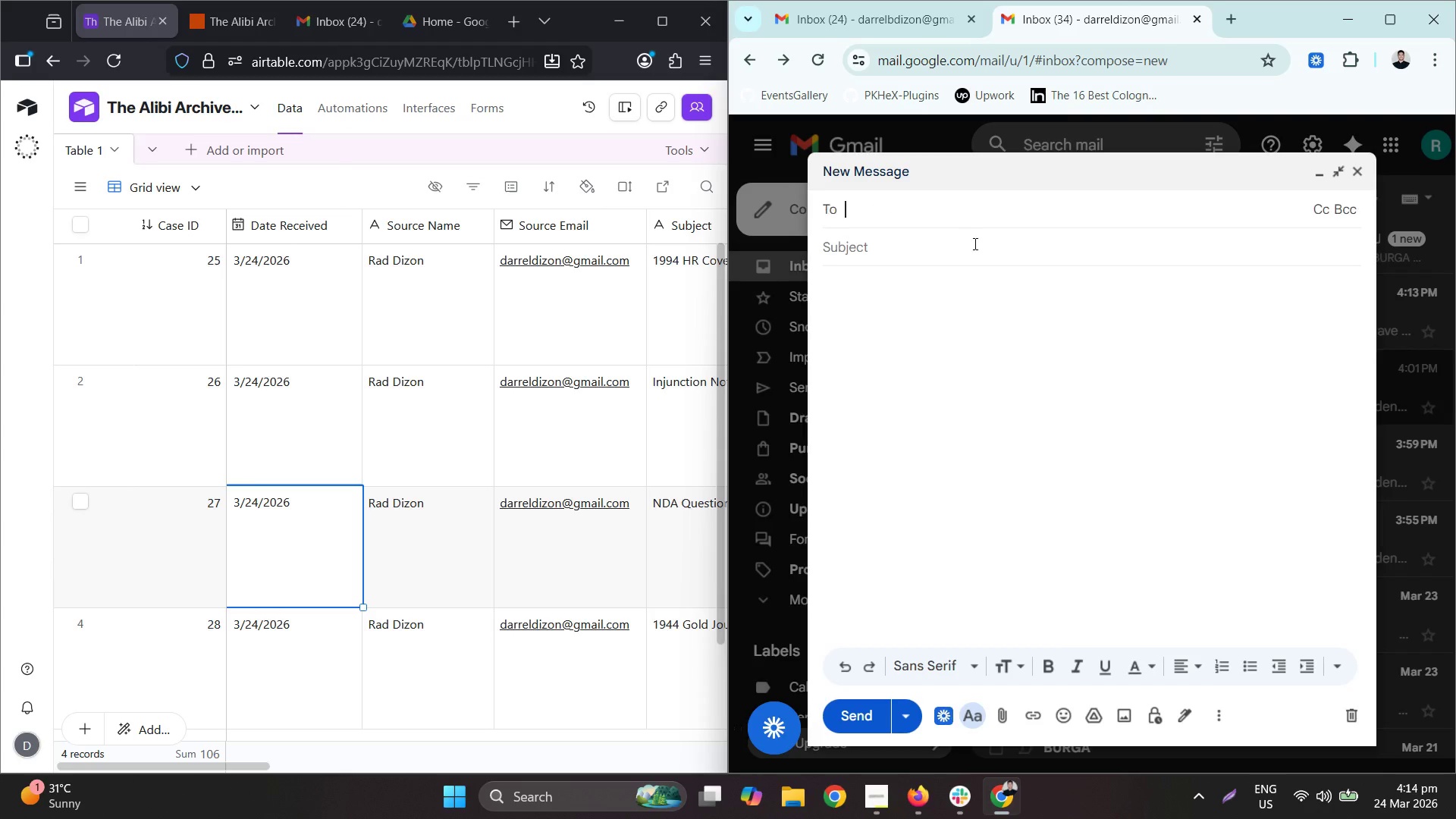 
type(da)
 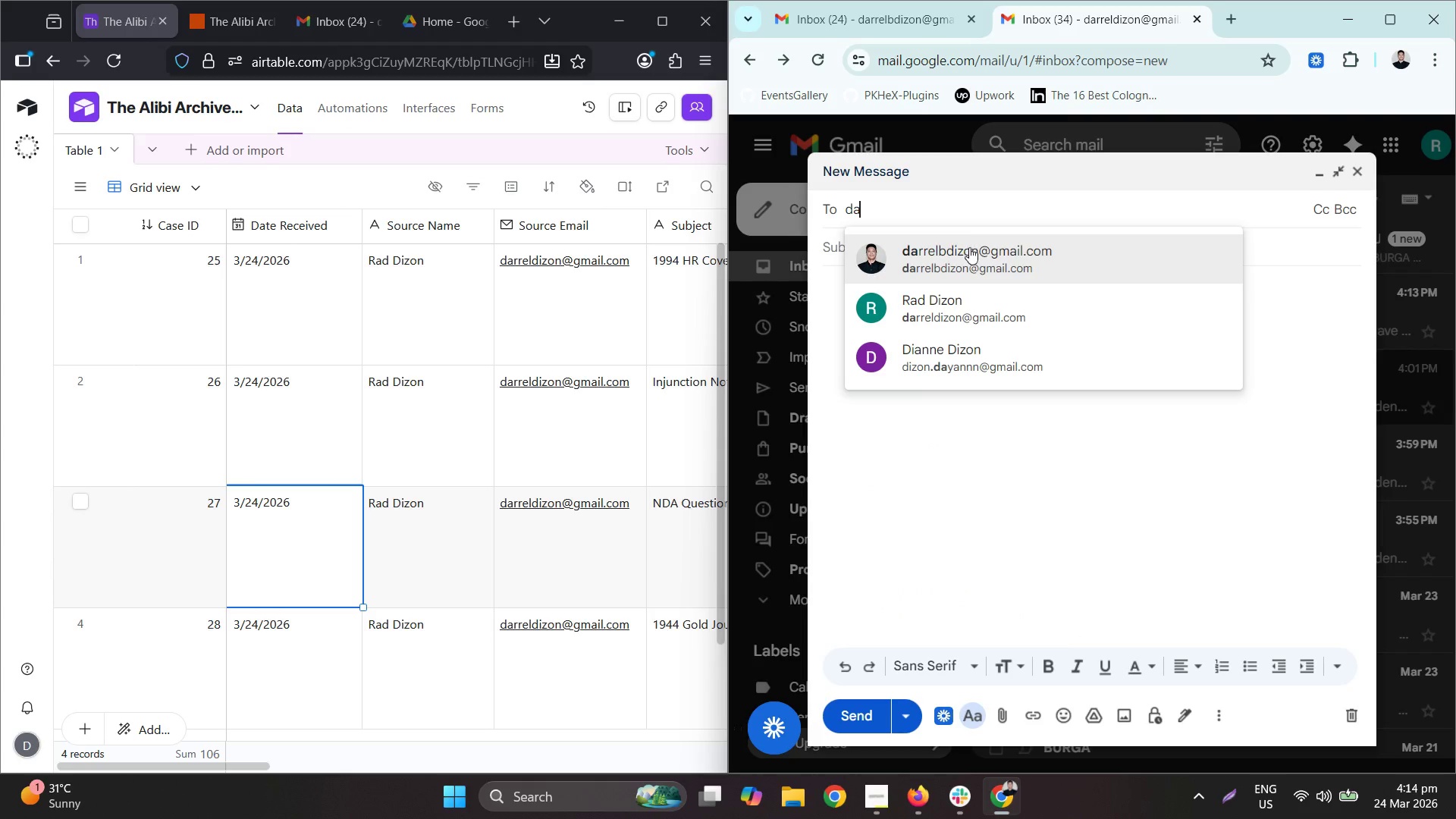 
left_click_drag(start_coordinate=[965, 251], to_coordinate=[962, 251])
 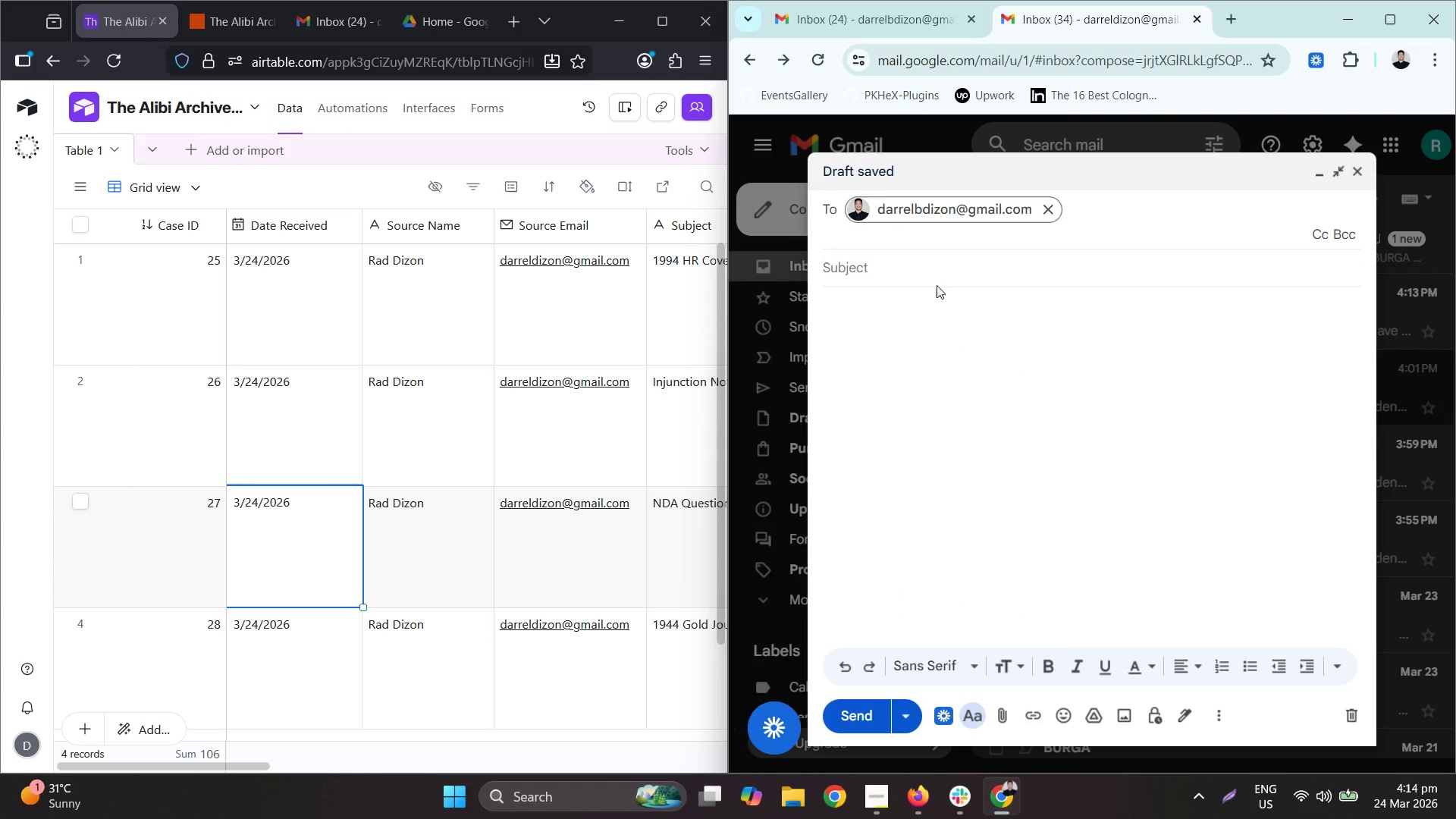 
double_click([937, 284])
 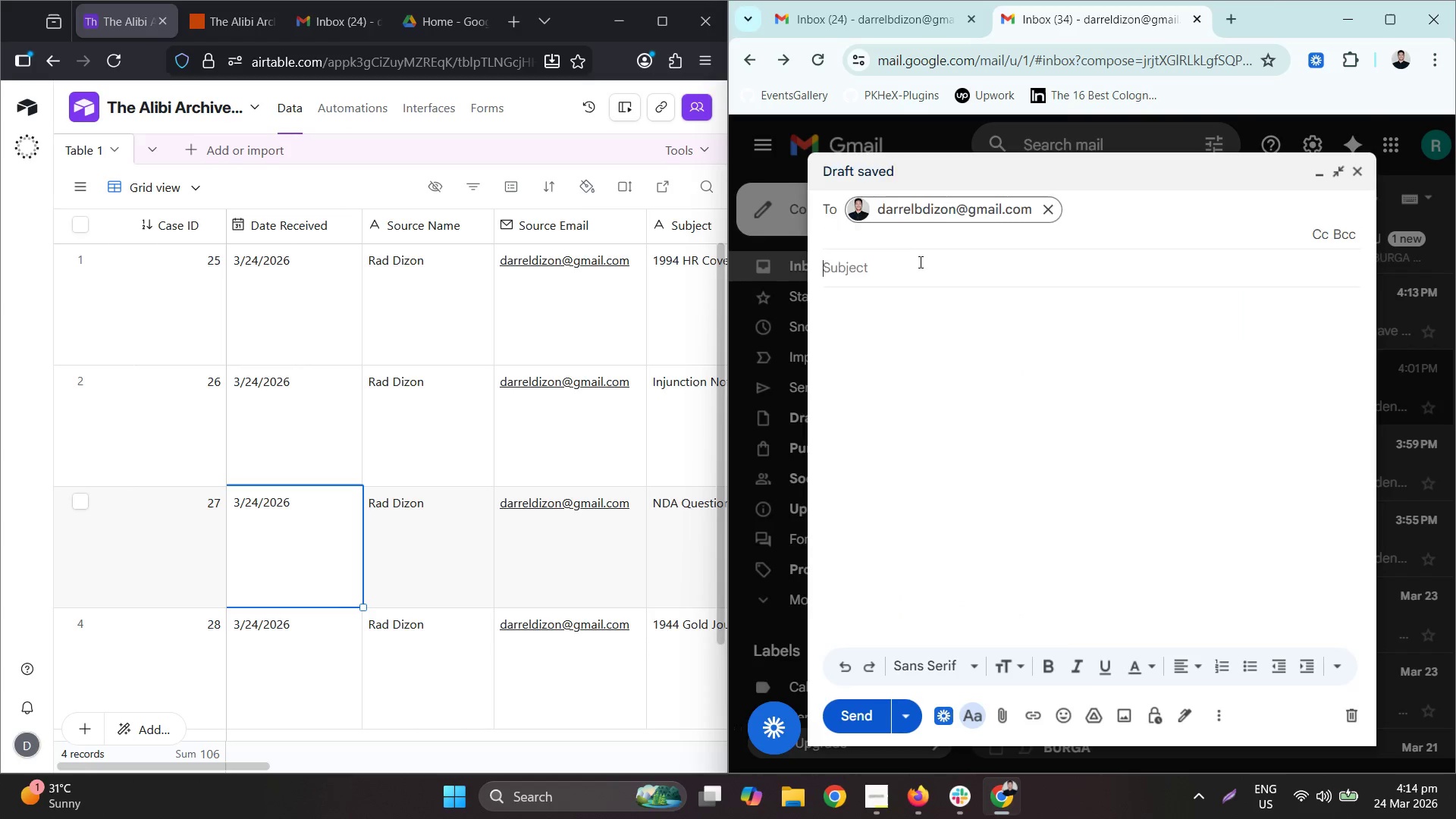 
triple_click([919, 261])
 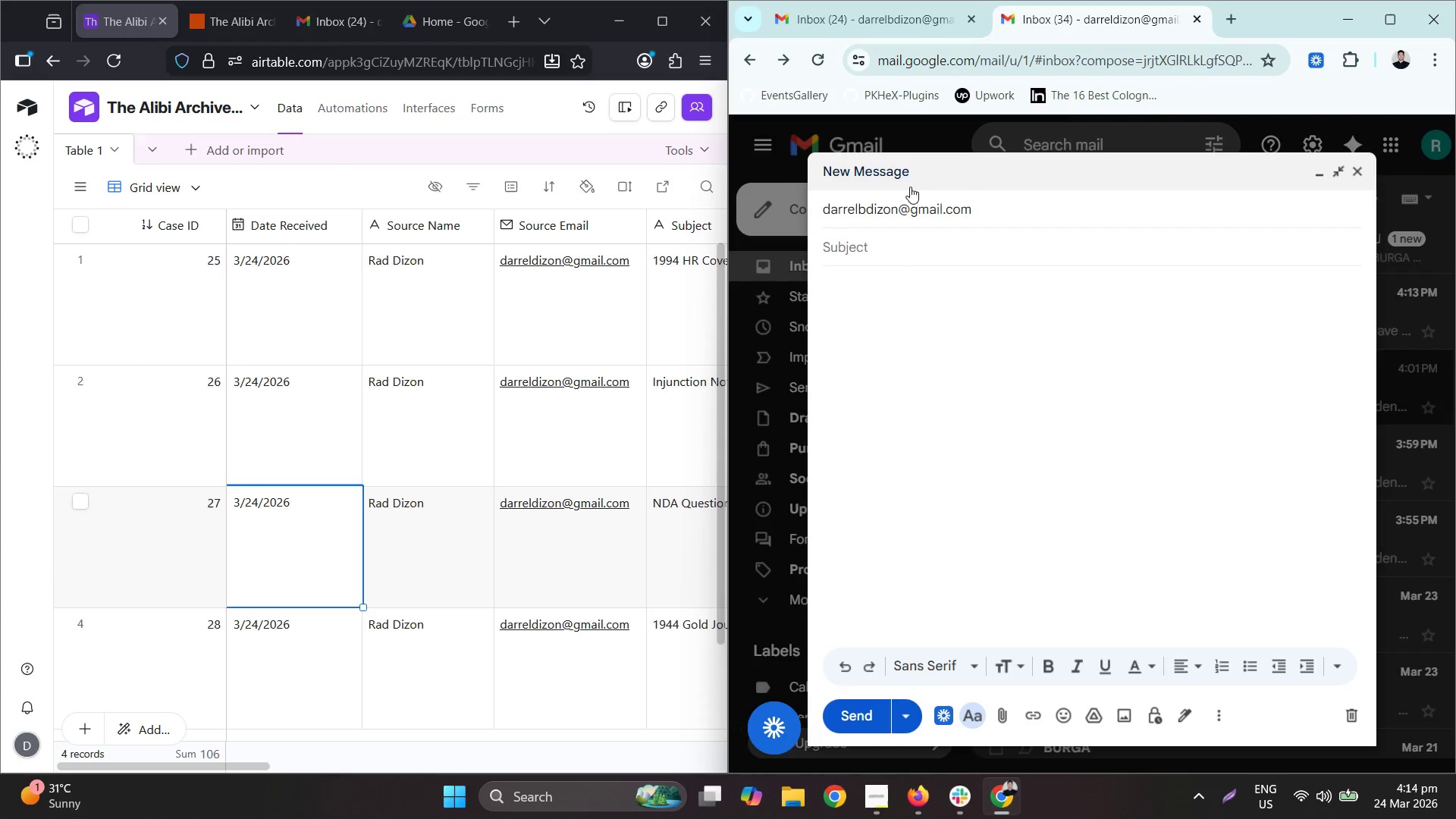 
type(I was at the docs)
key(Tab)
 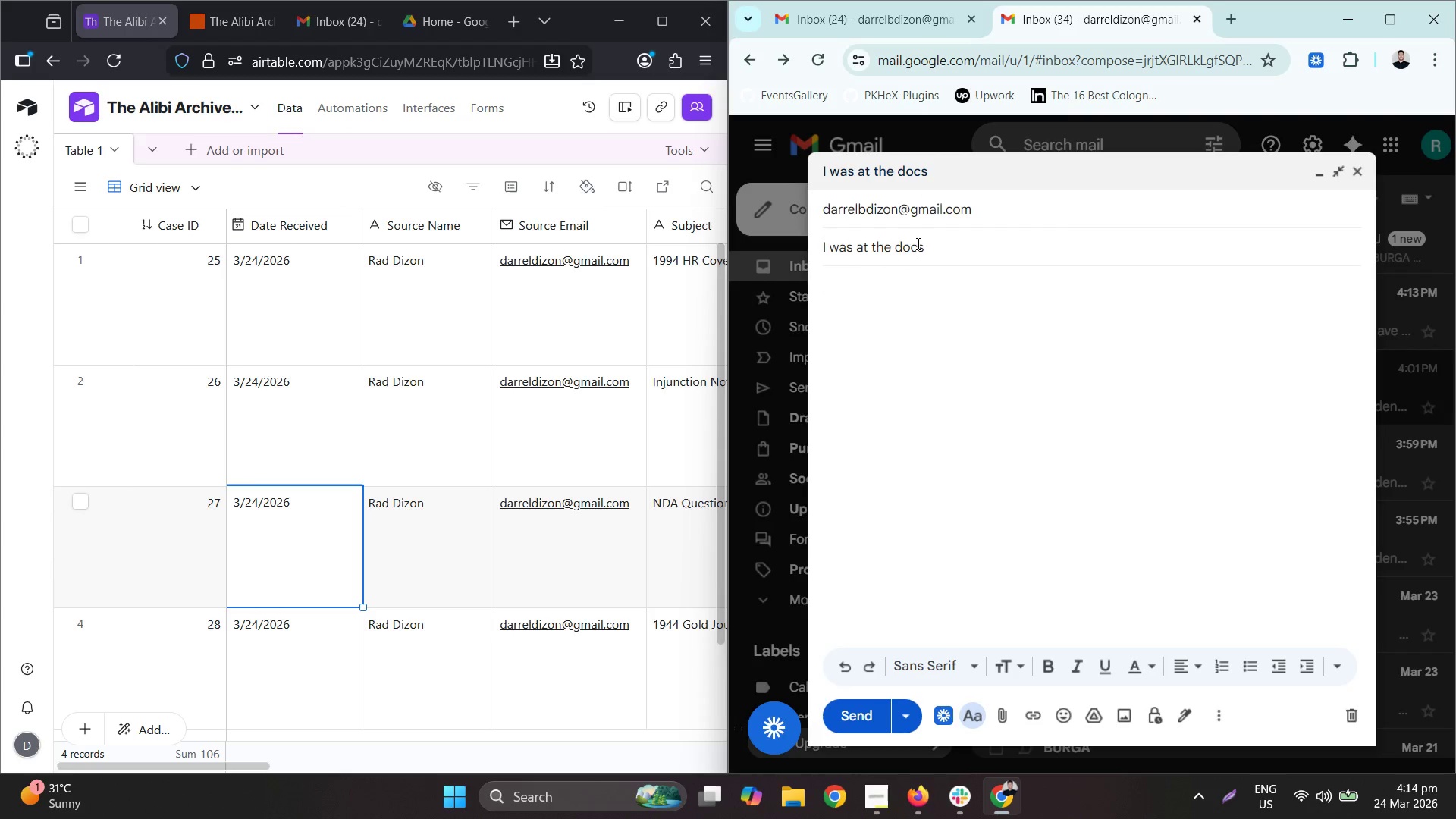 
key(K)
 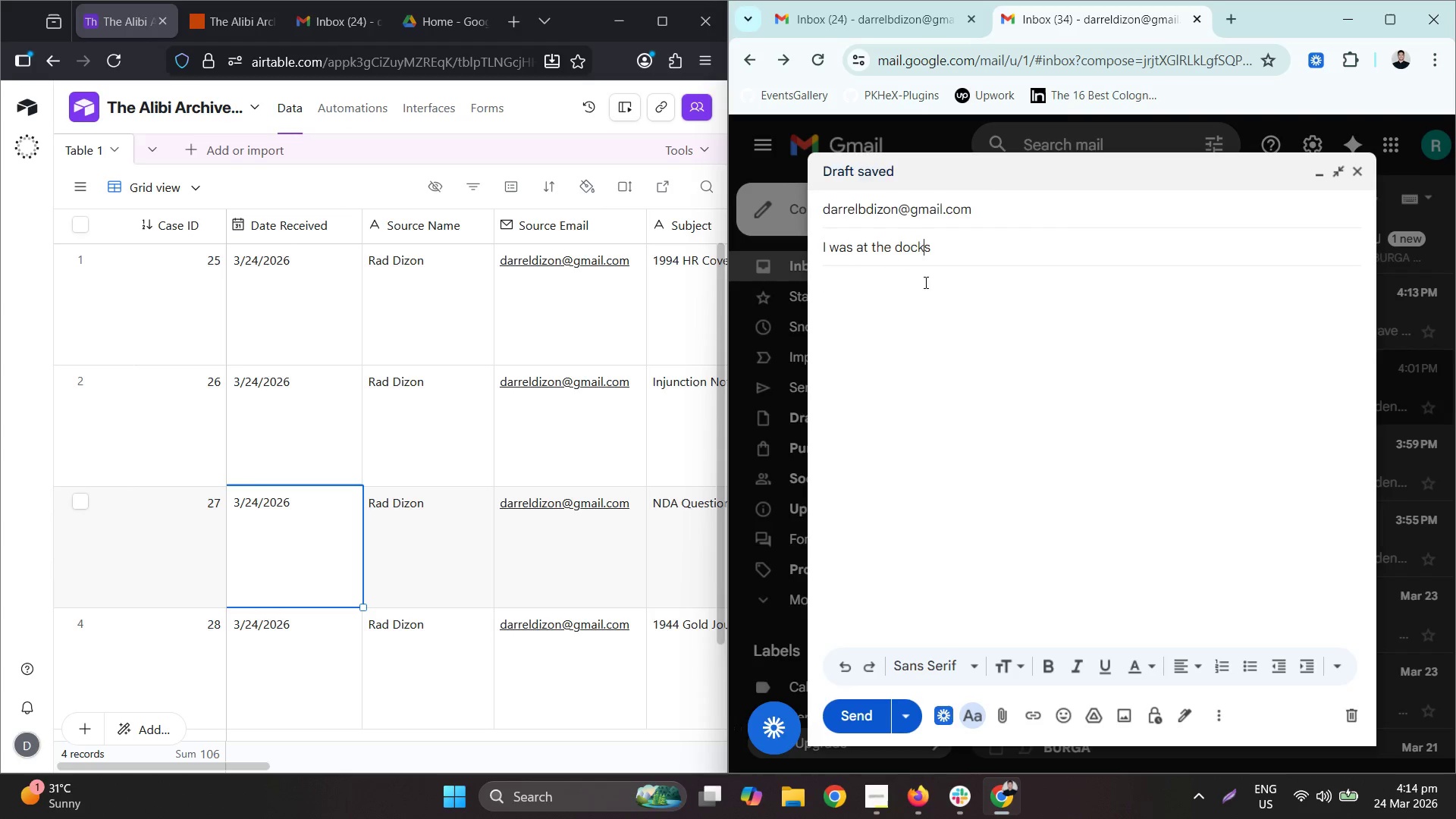 
left_click([924, 284])
 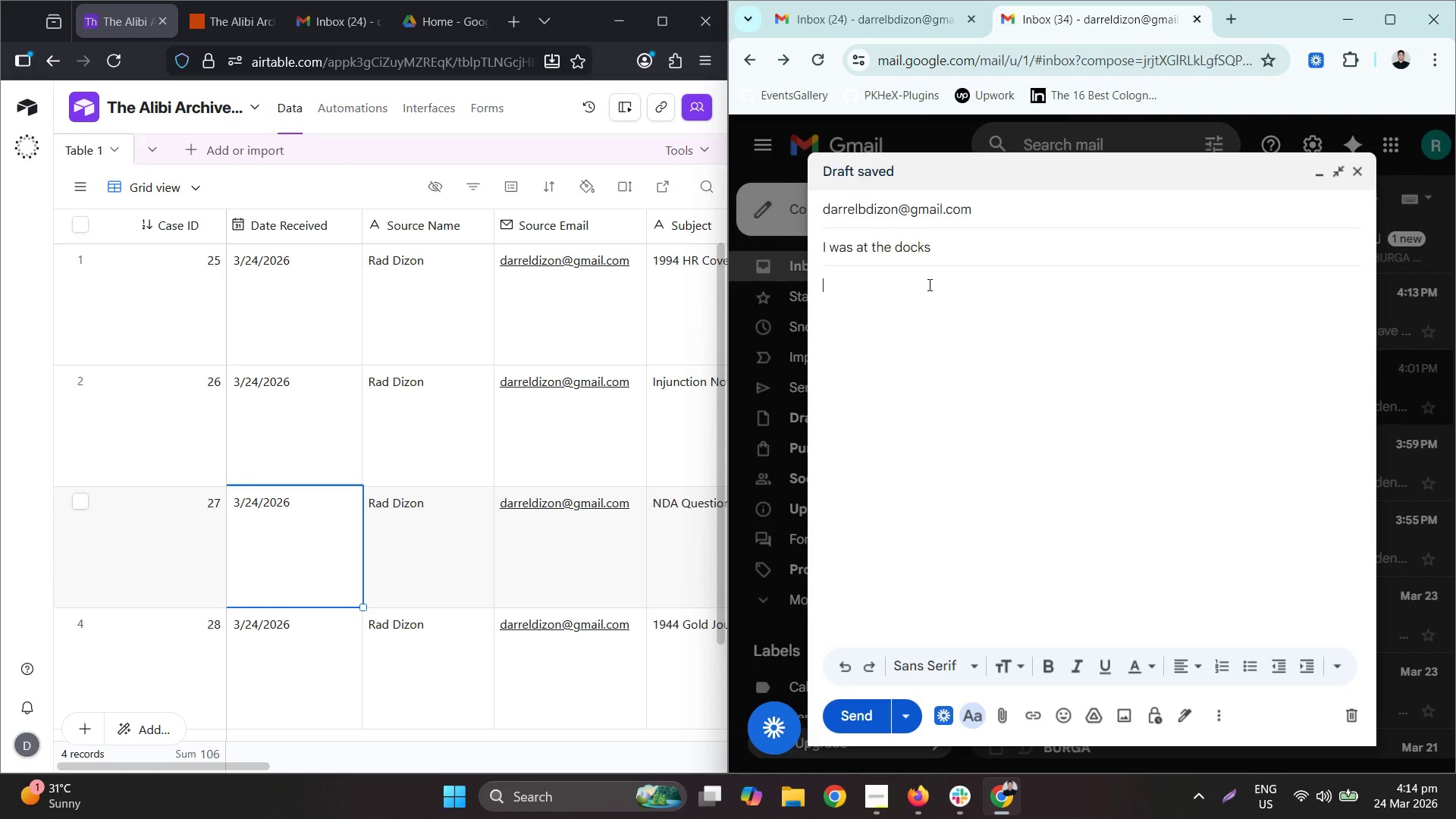 
wait(11.55)
 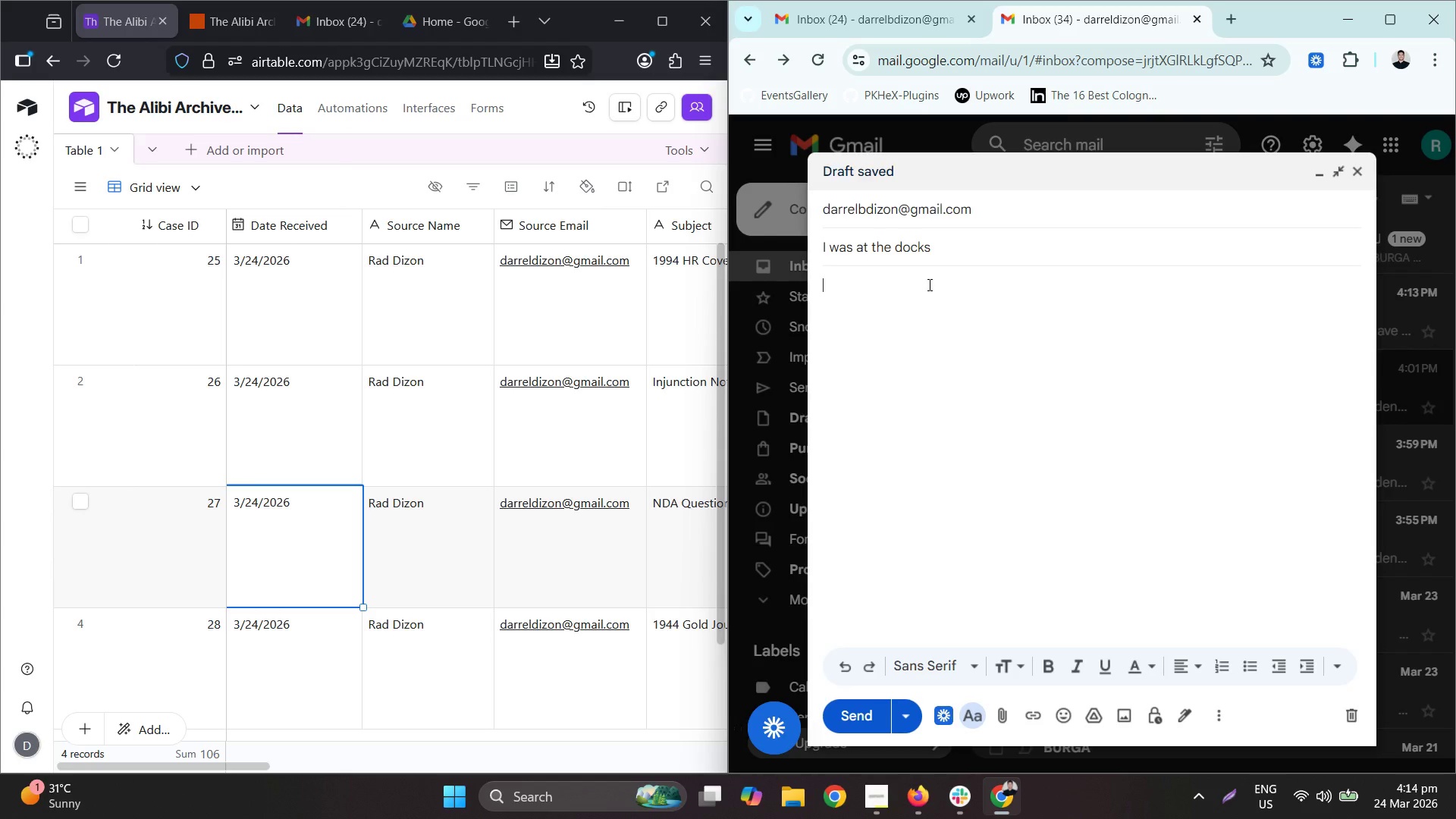 
left_click_drag(start_coordinate=[928, 284], to_coordinate=[950, 302])
 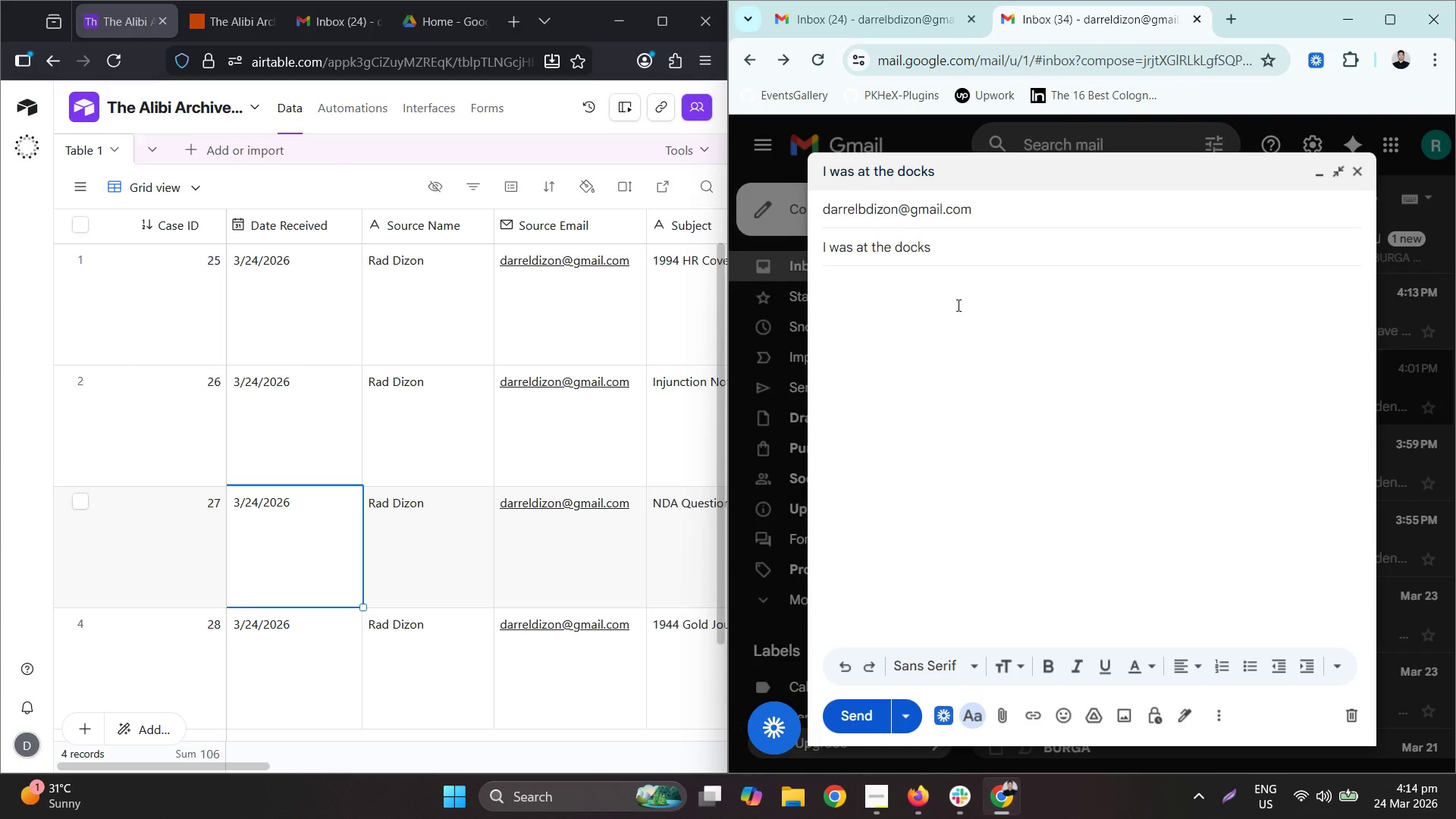 
scroll: coordinate [928, 284], scroll_direction: up, amount: 1.0
 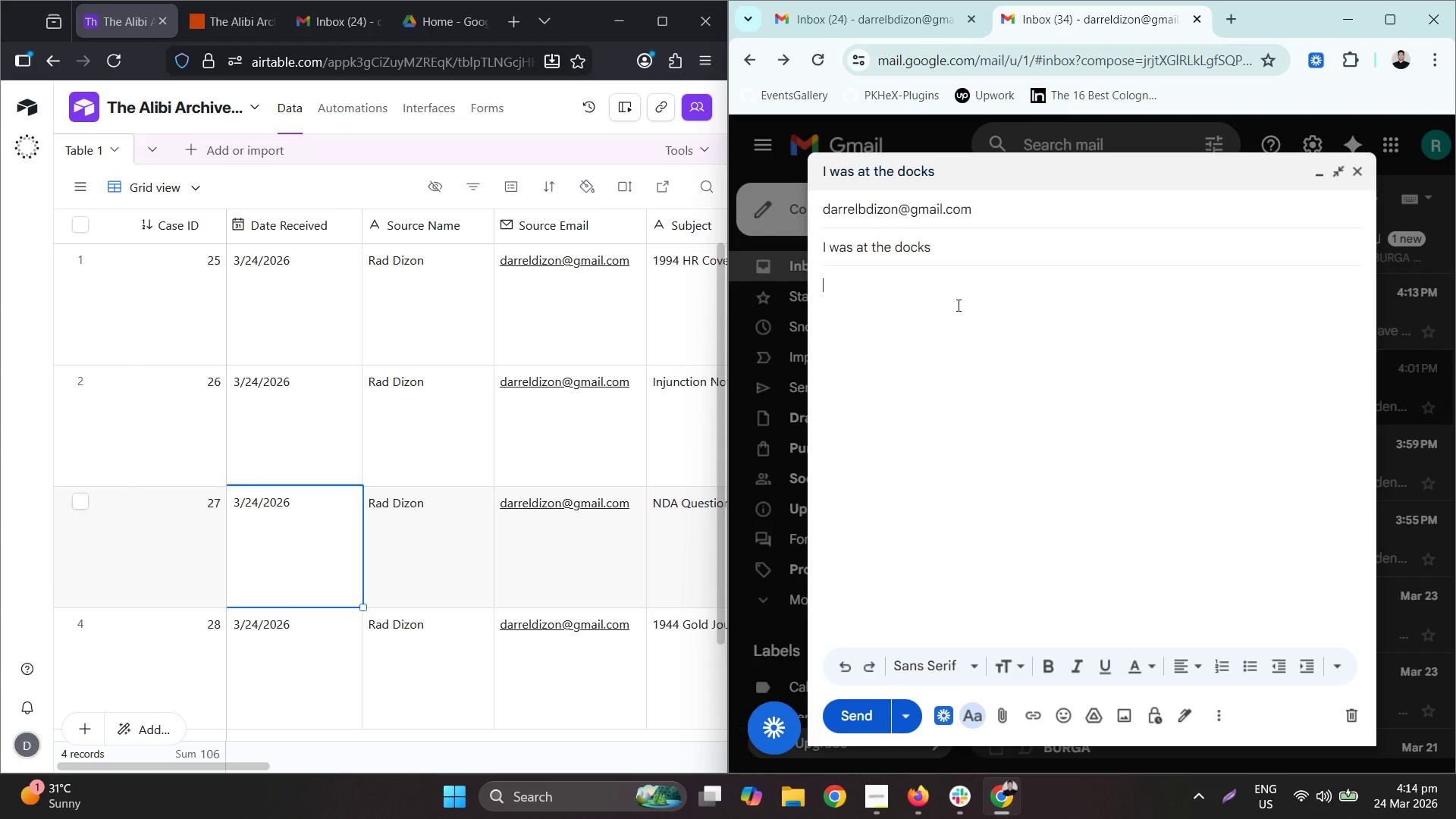 
wait(5.69)
 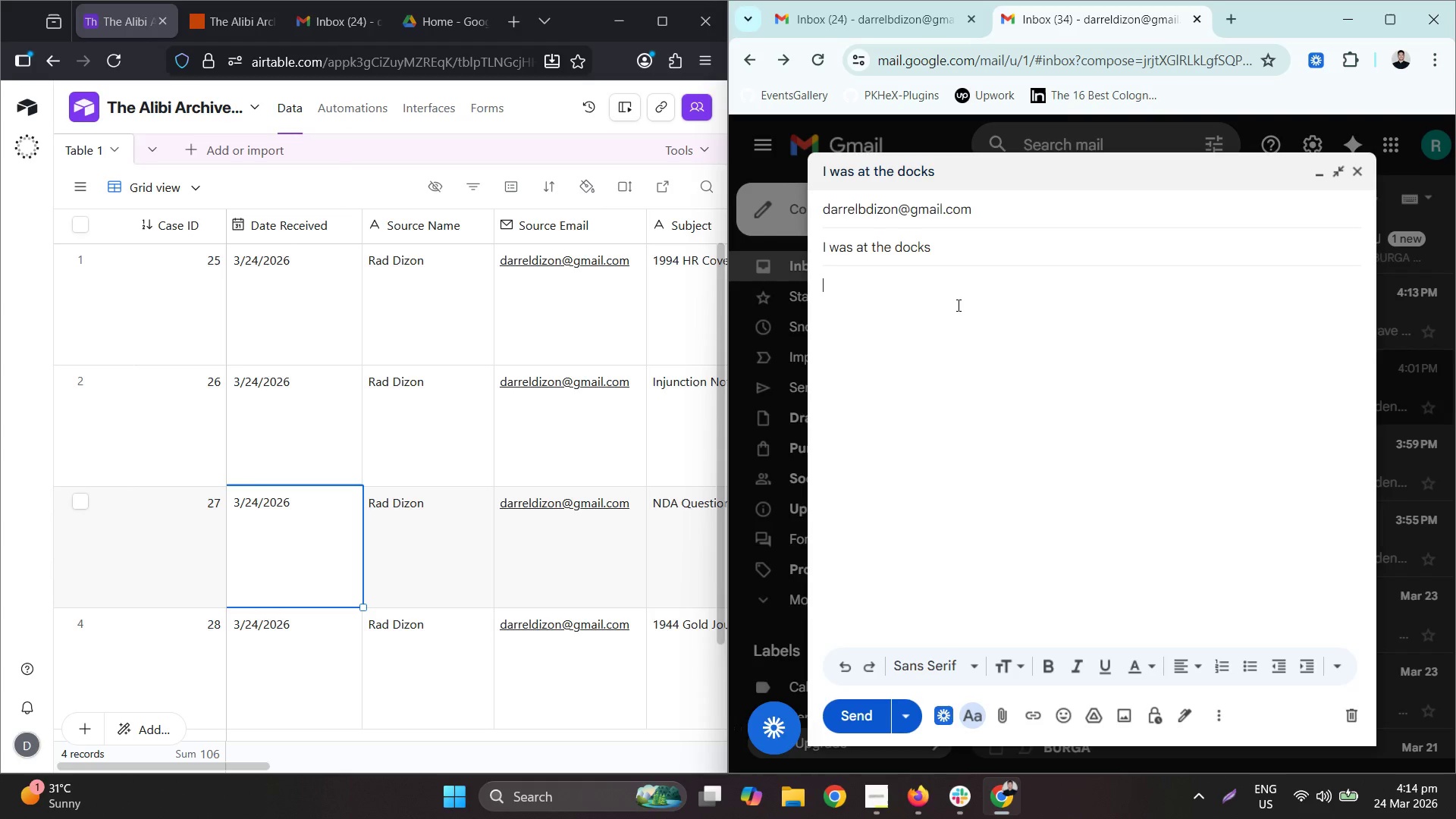 
type(I remember a )
 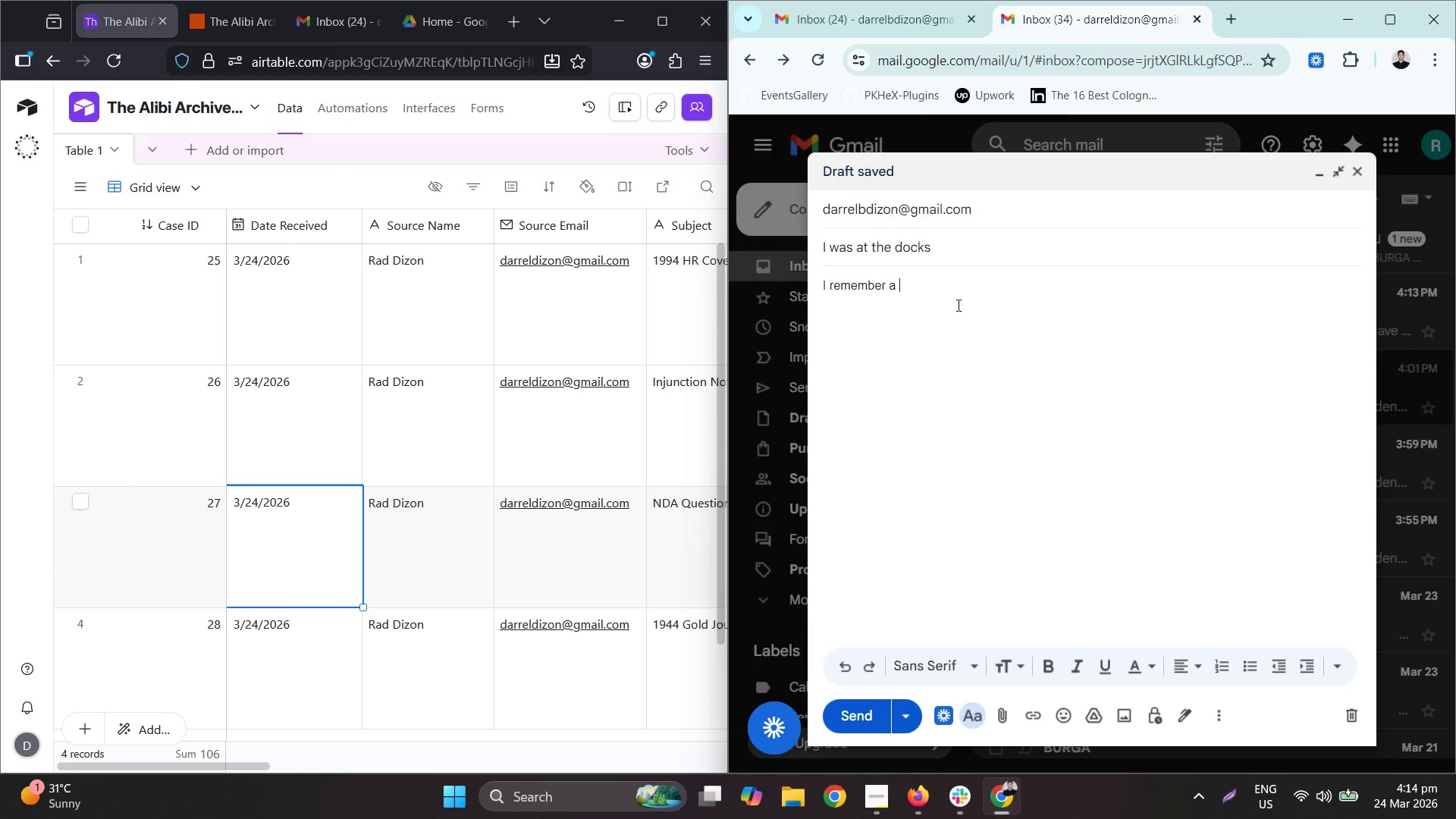 
wait(7.02)
 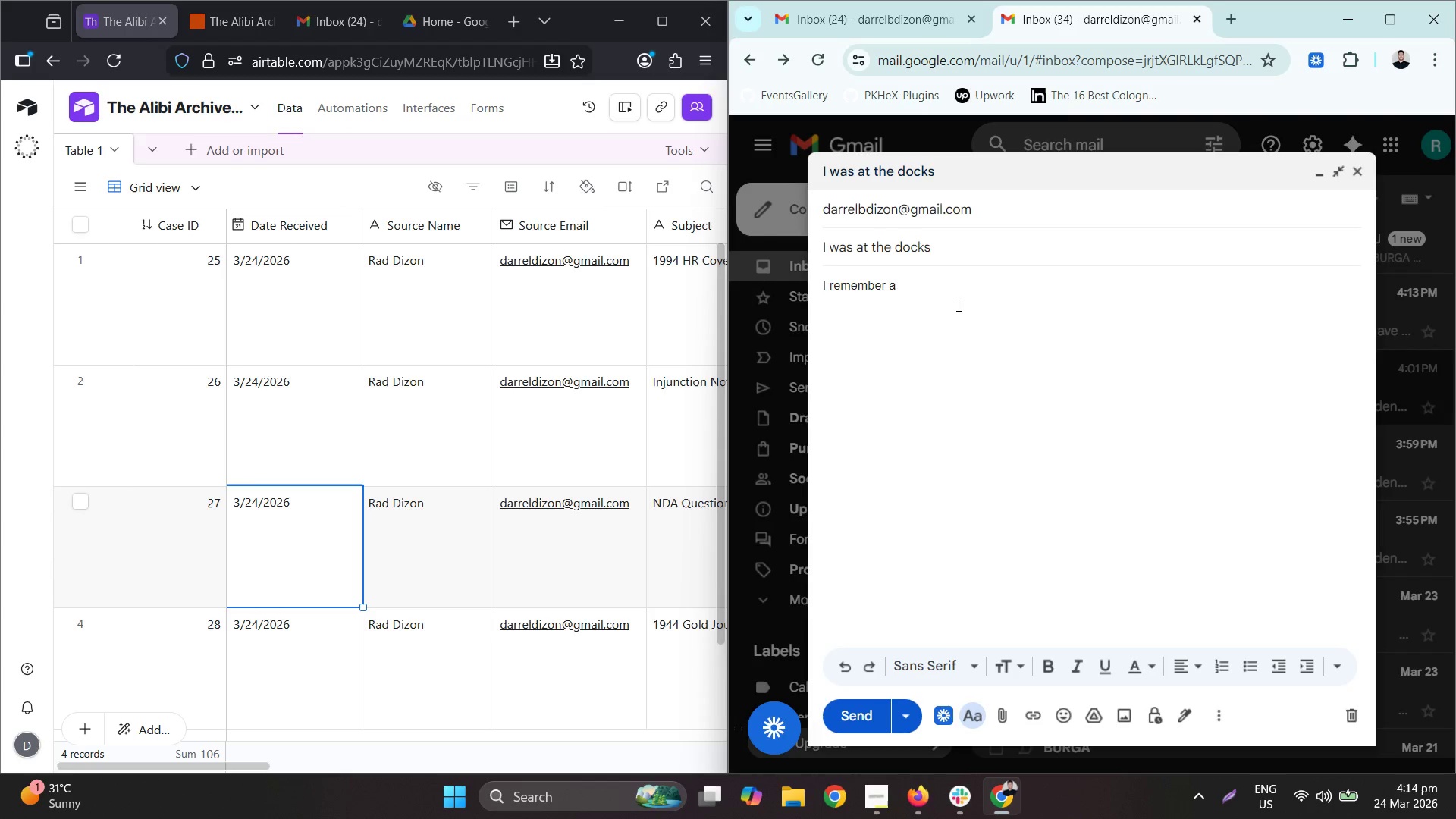 
type(blue truck leaving at 3 AM. I found a boot in the mud. Photos here: )
 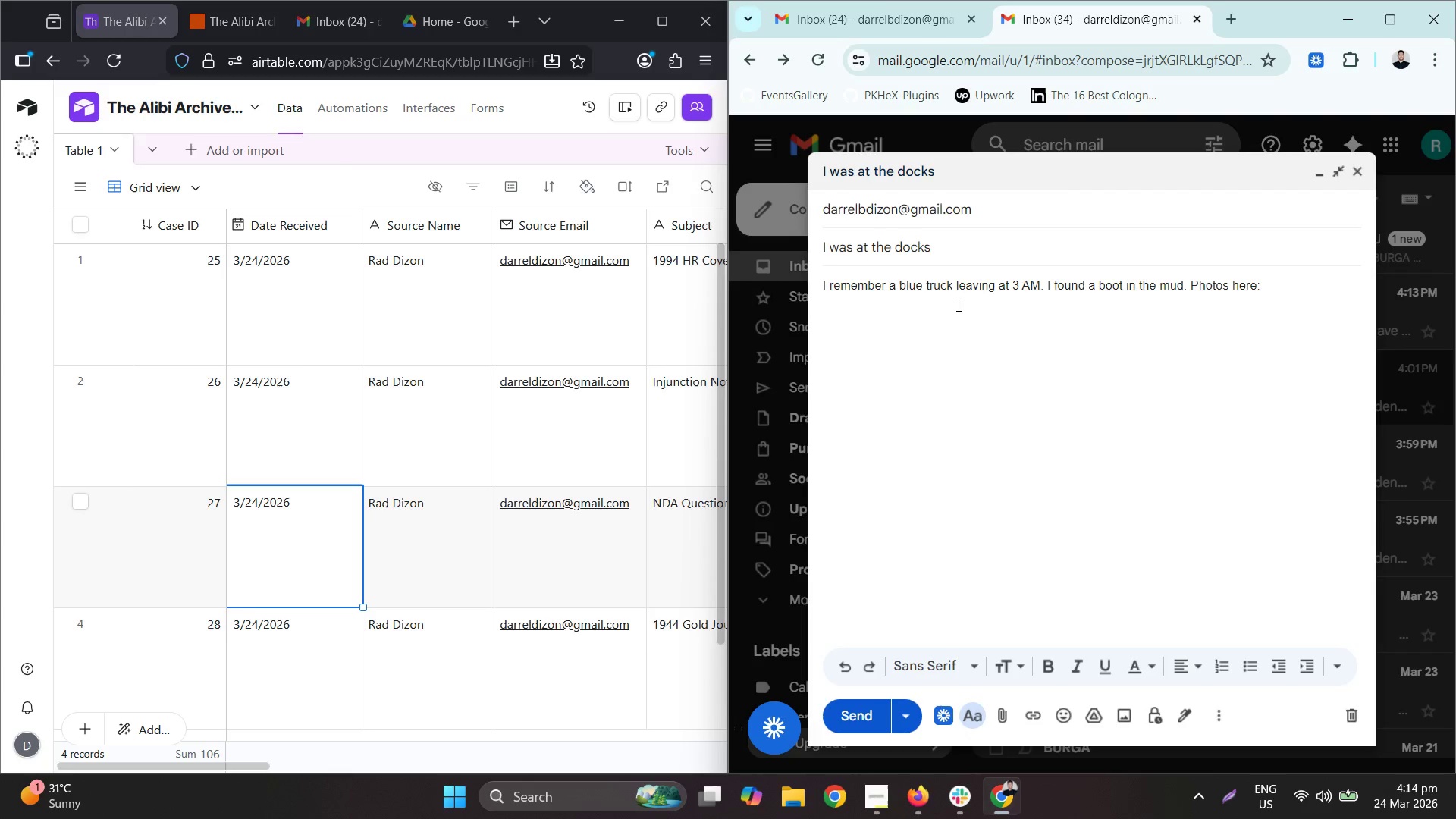 
left_click_drag(start_coordinate=[965, 7], to_coordinate=[984, 119])
 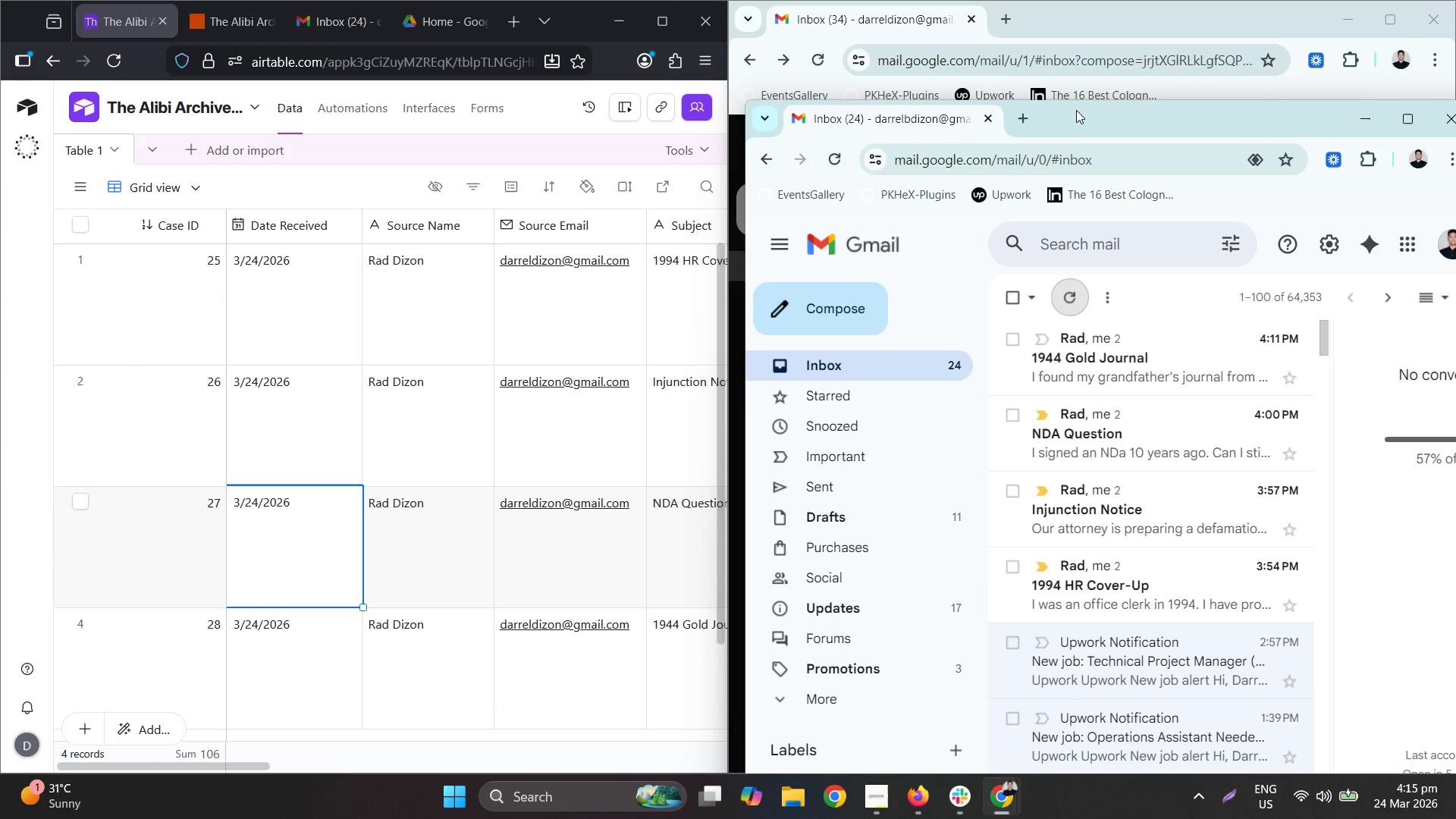 
left_click_drag(start_coordinate=[934, 120], to_coordinate=[1059, 30])
 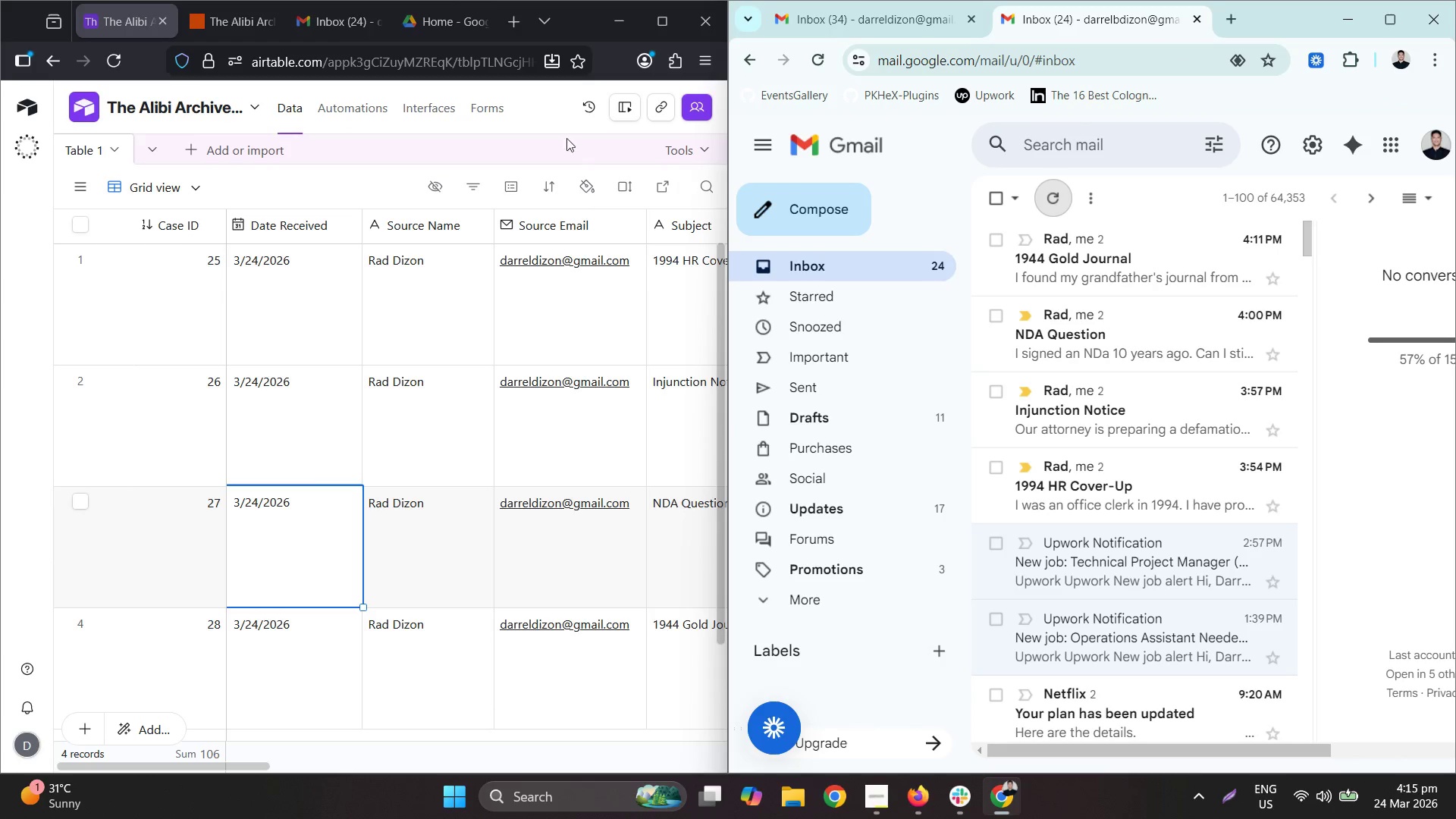 
left_click([448, 29])
 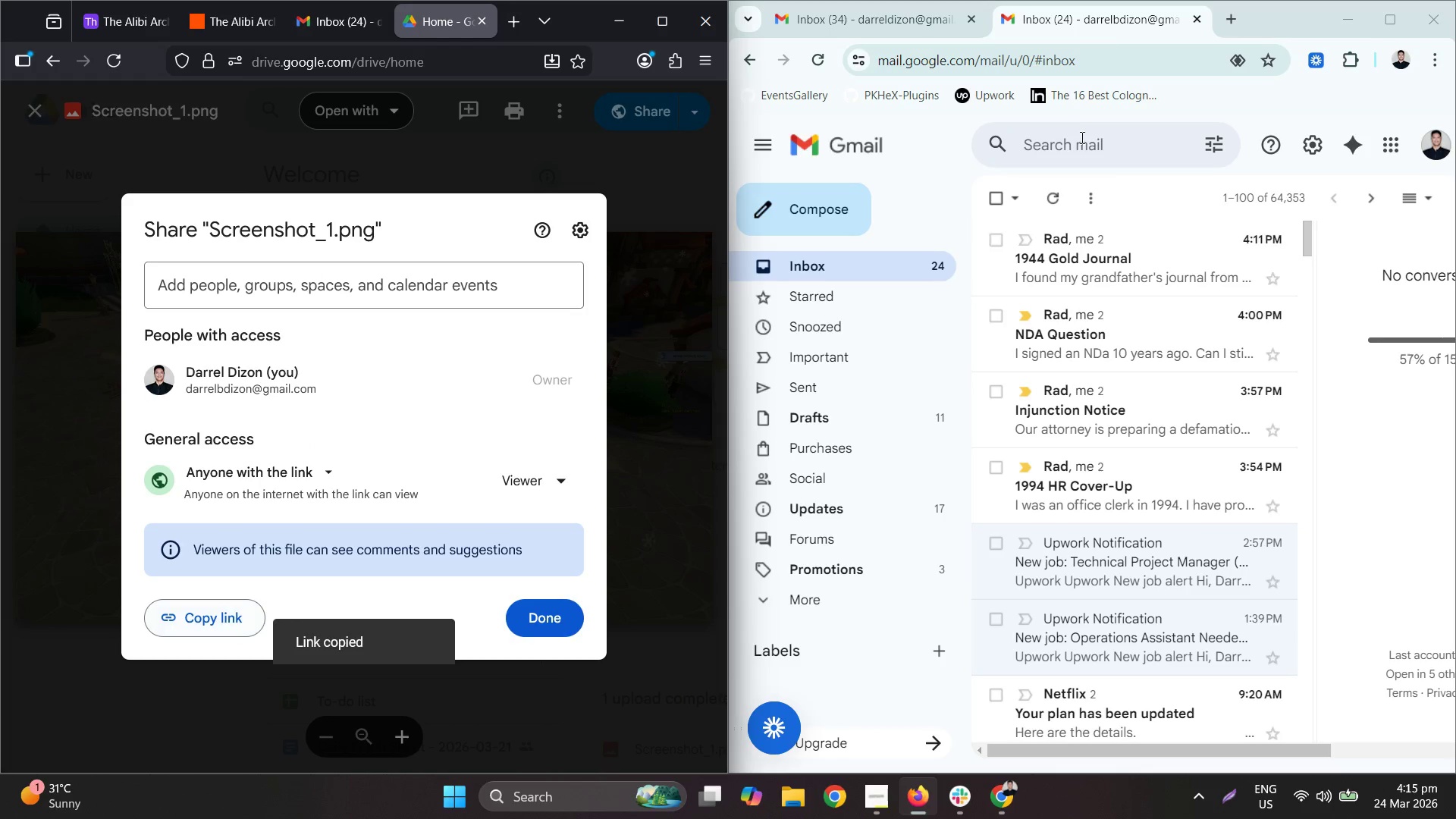 
left_click([895, 19])
 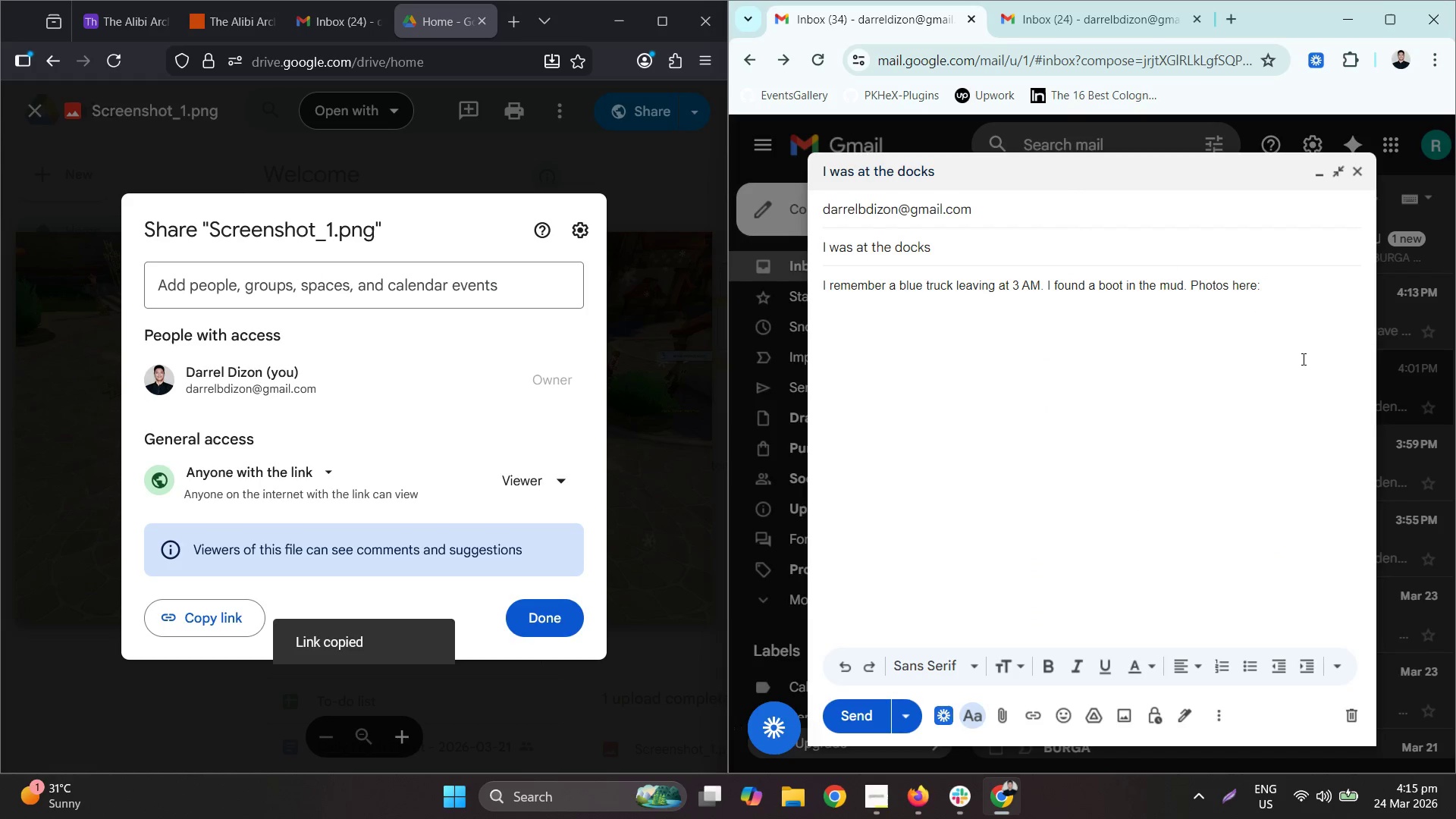 
hold_key(key=ControlLeft, duration=0.34)
 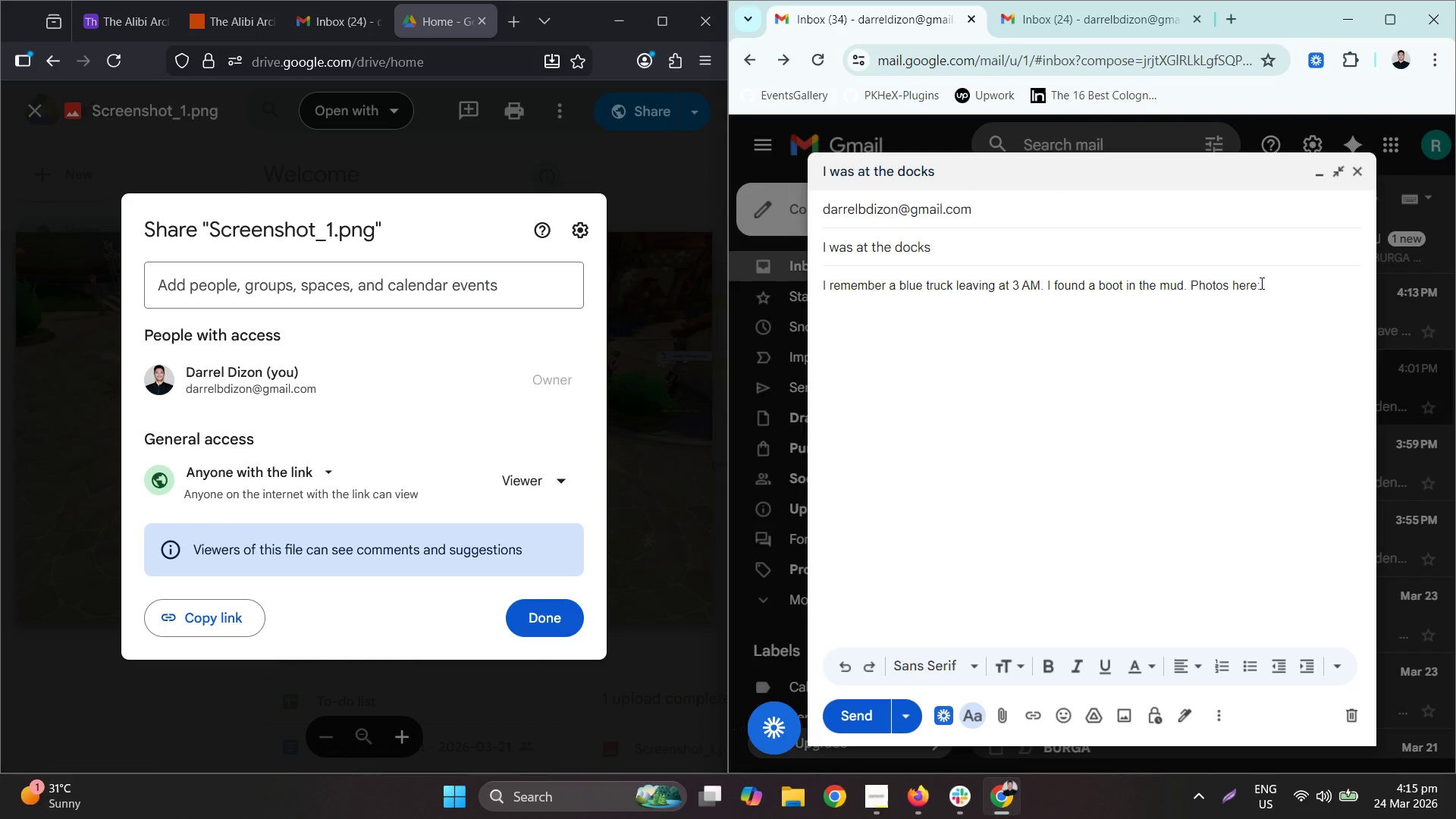 
key(Backspace)
 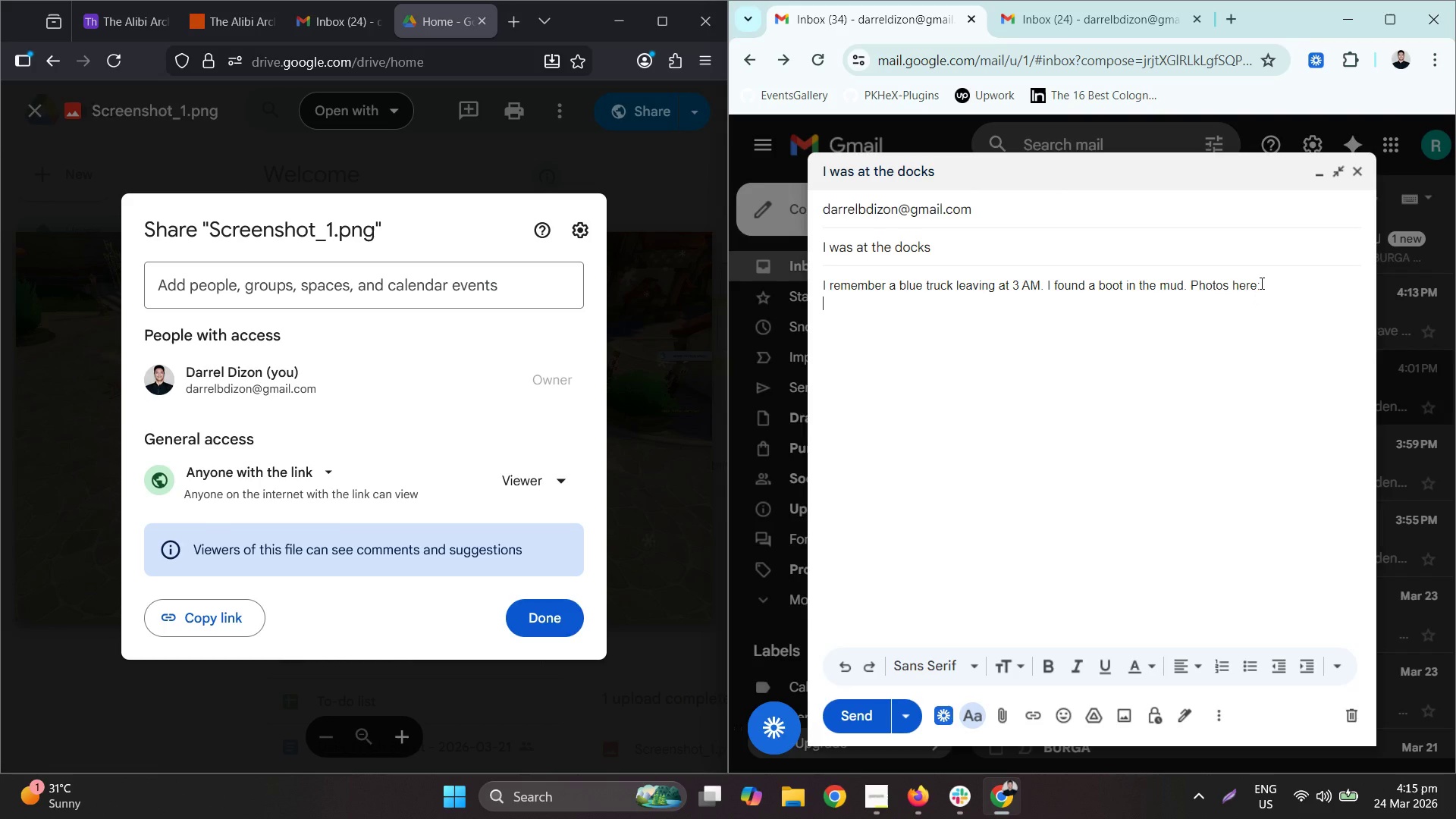 
key(Enter)
 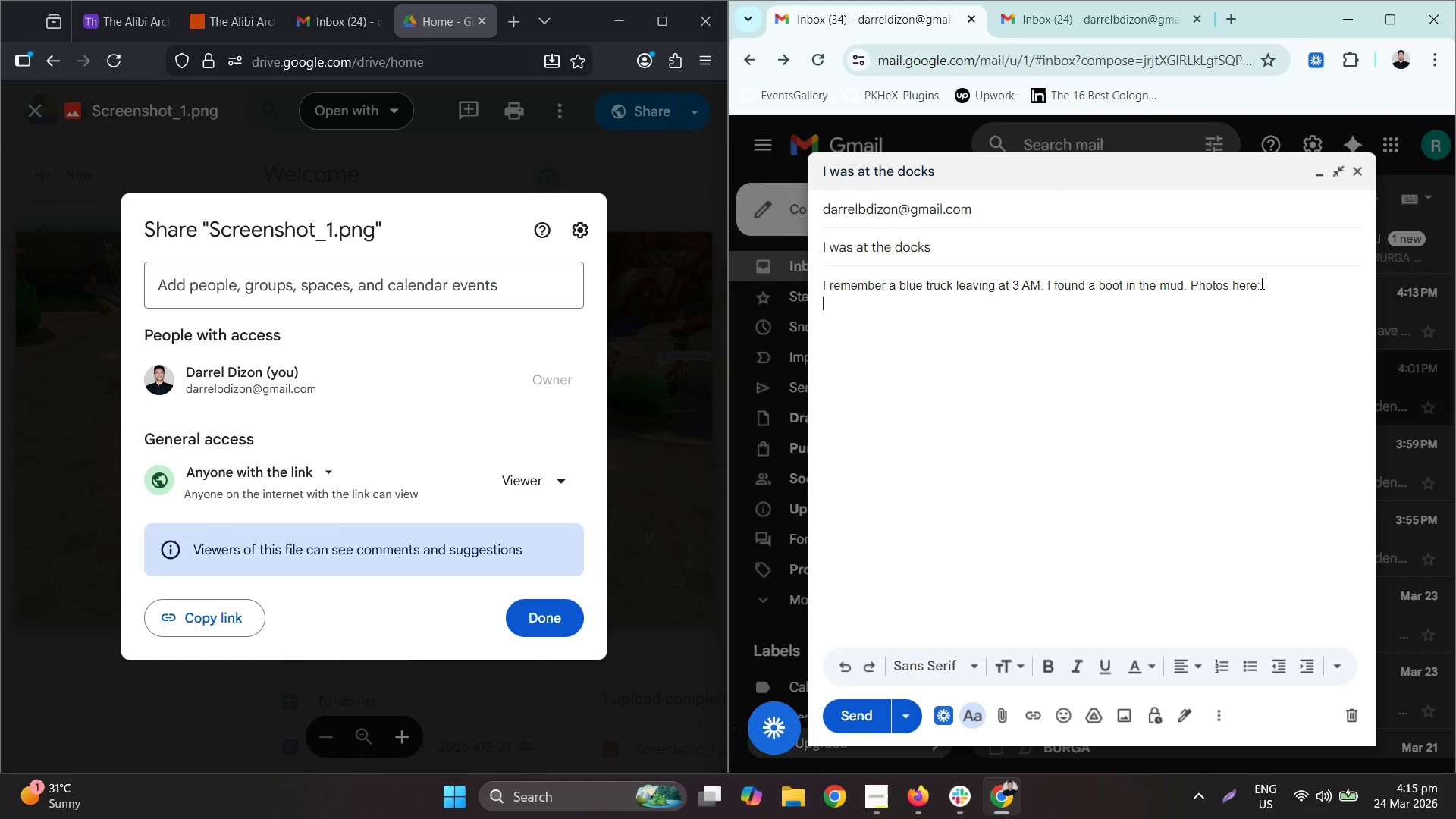 
key(Control+ControlLeft)
 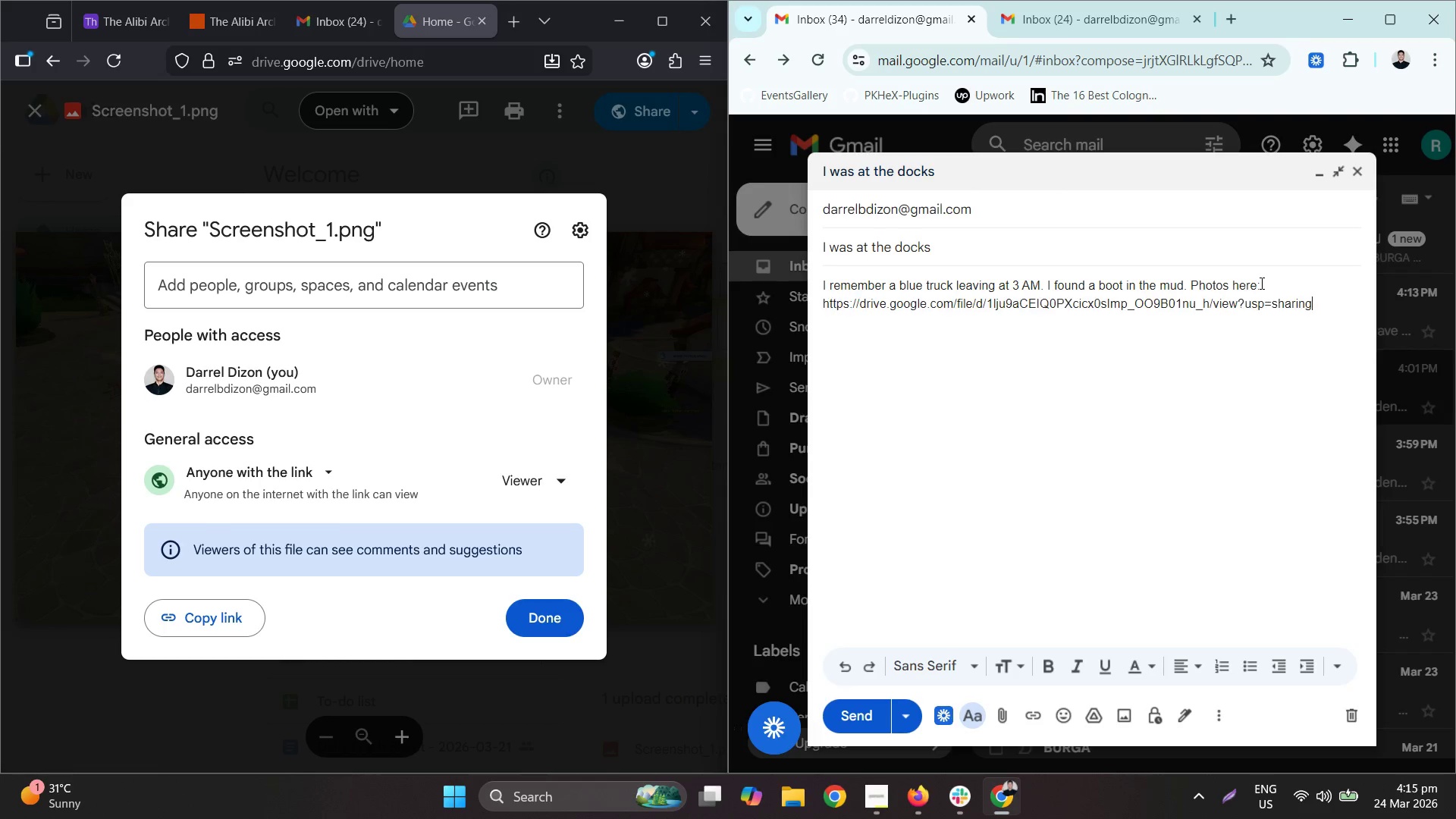 
key(Control+V)
 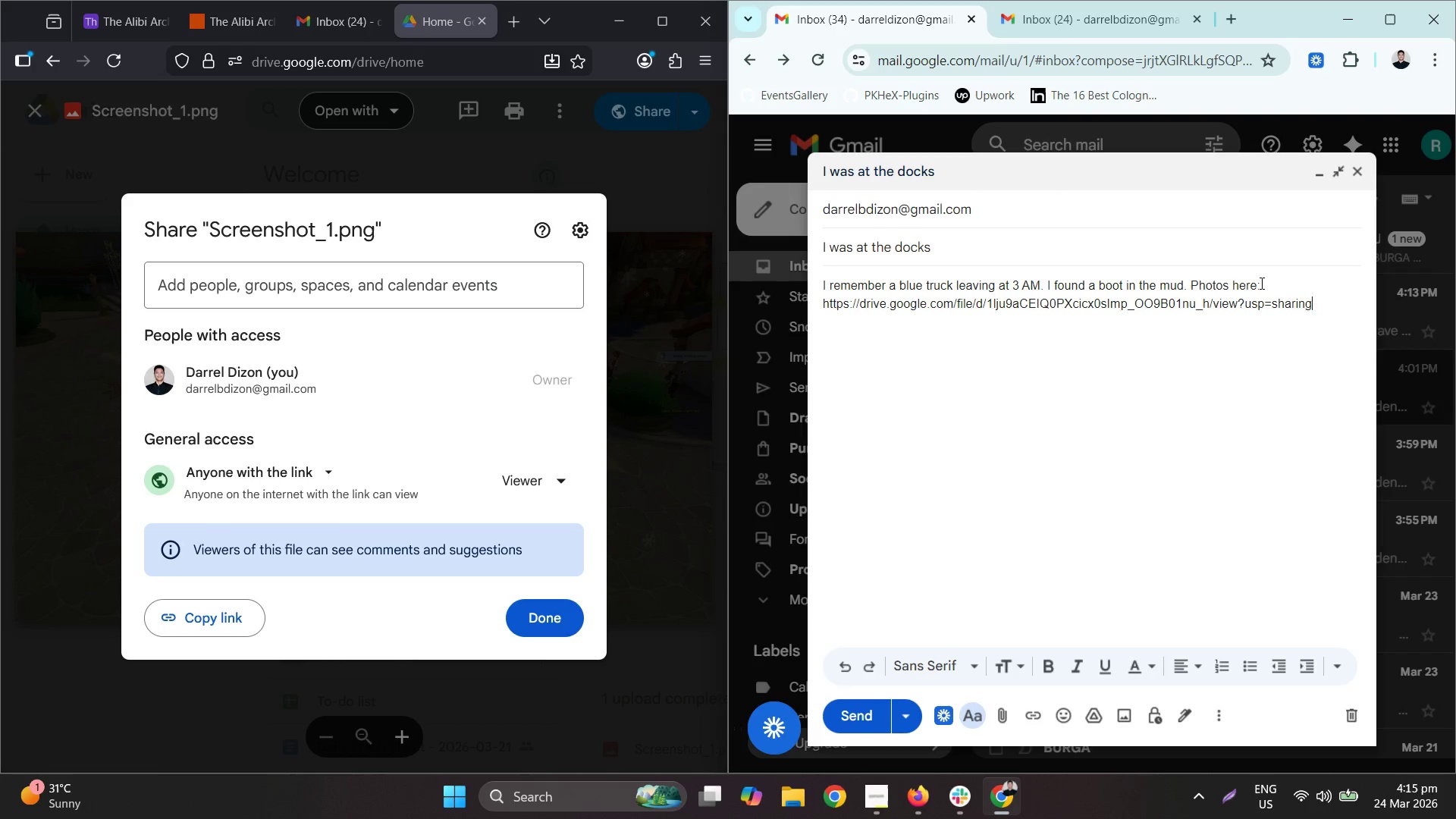 
key(Enter)
 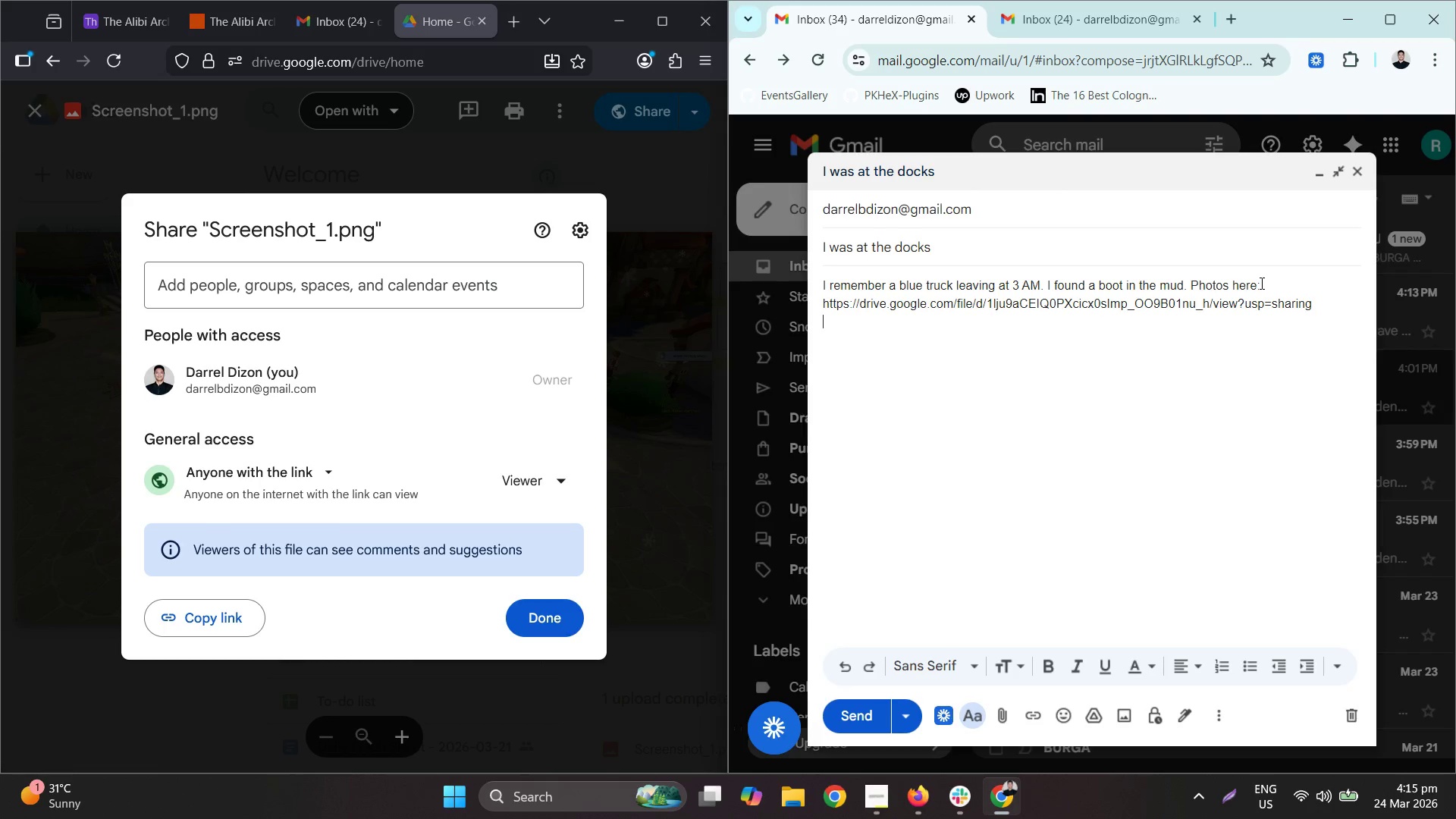 
key(Control+ControlLeft)
 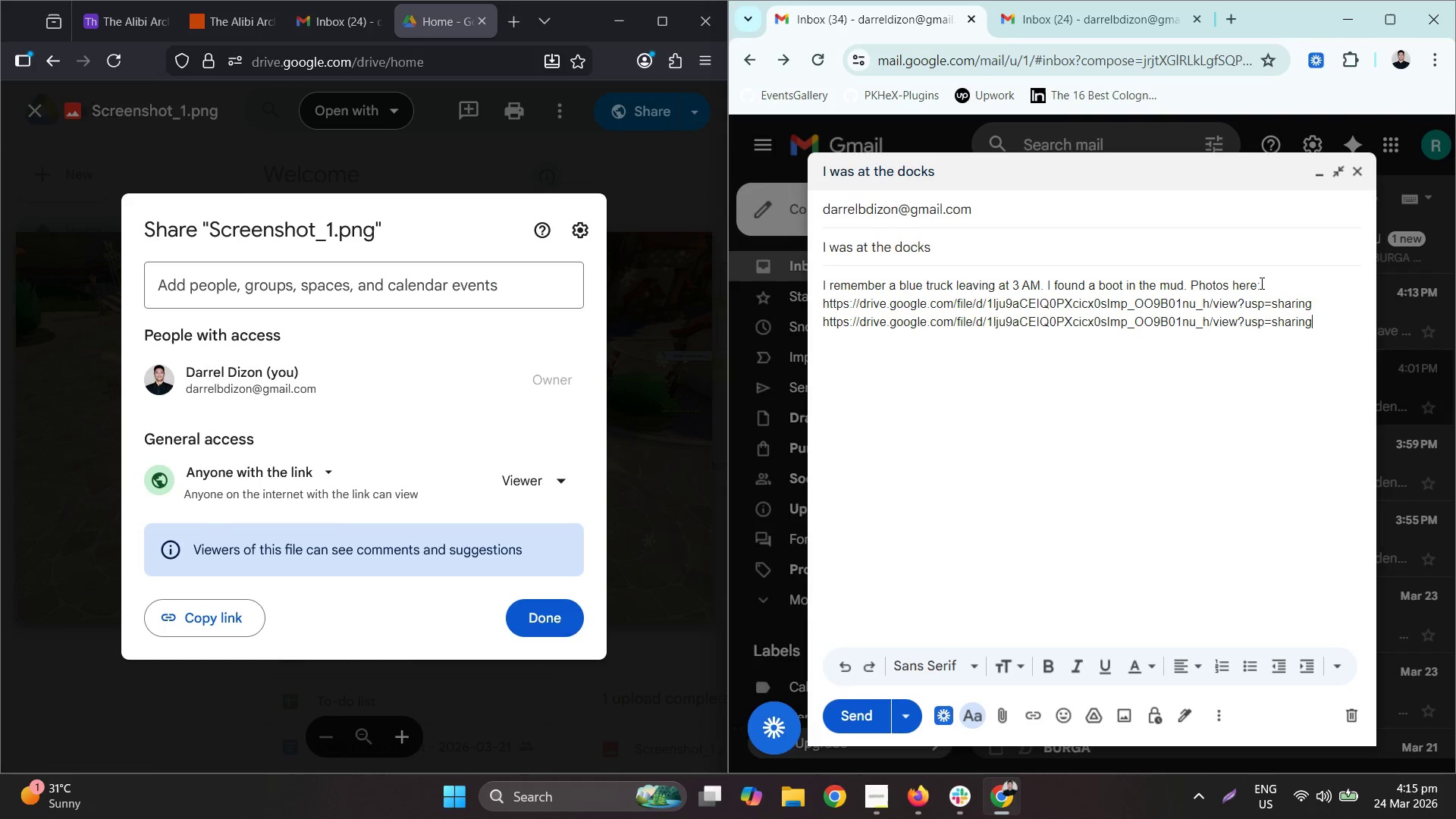 
key(Control+V)
 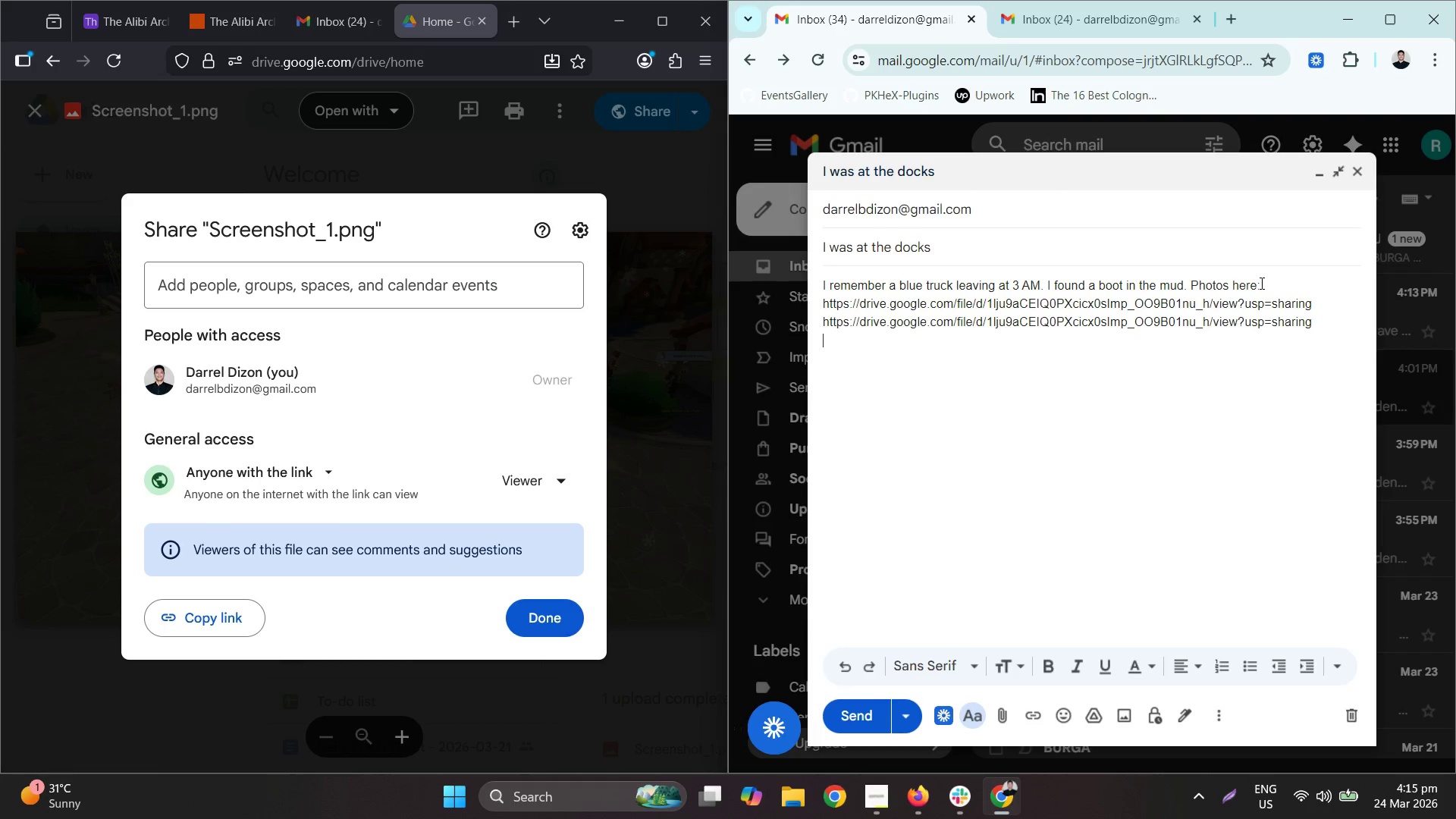 
key(Enter)
 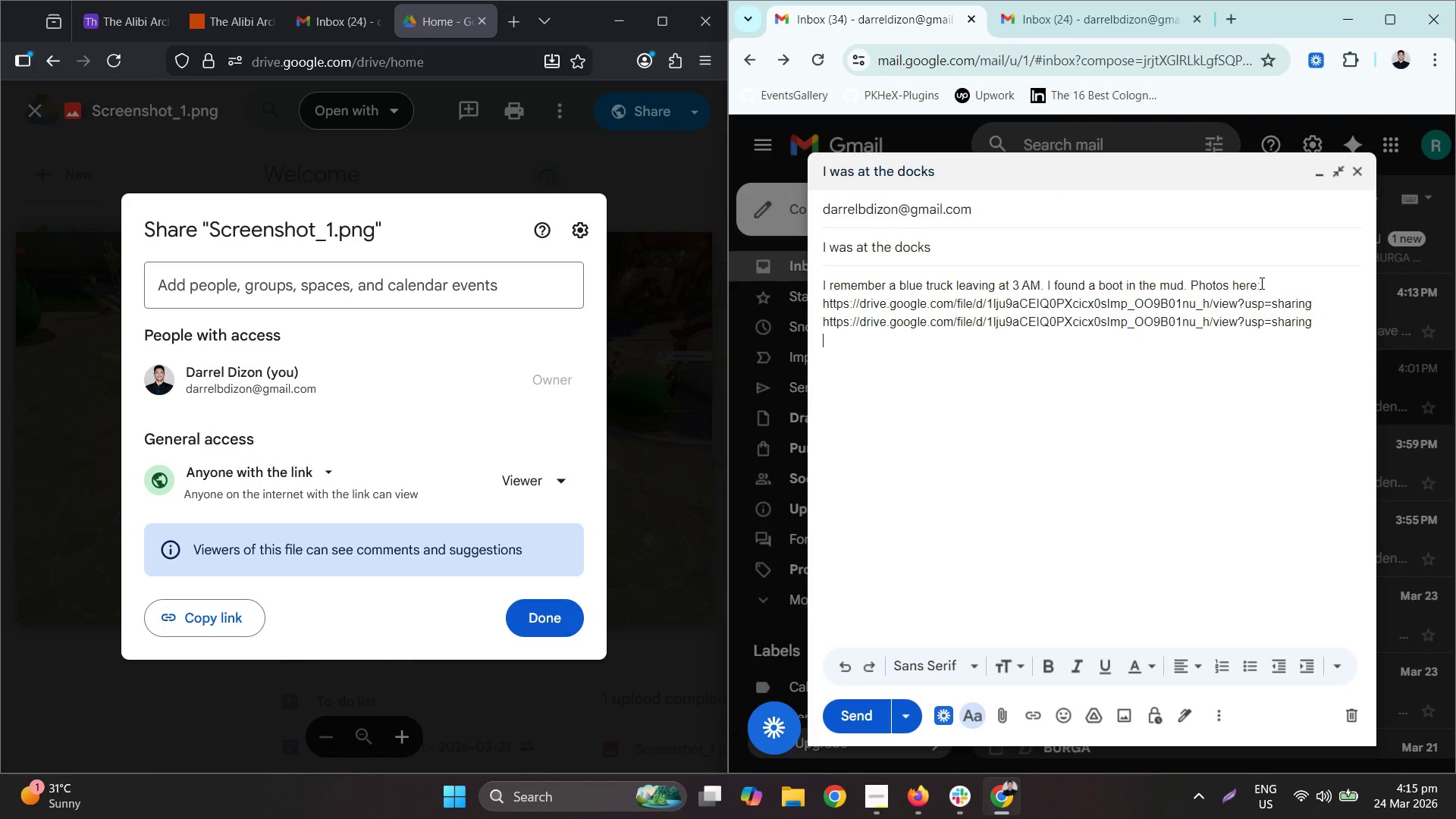 
key(Control+ControlLeft)
 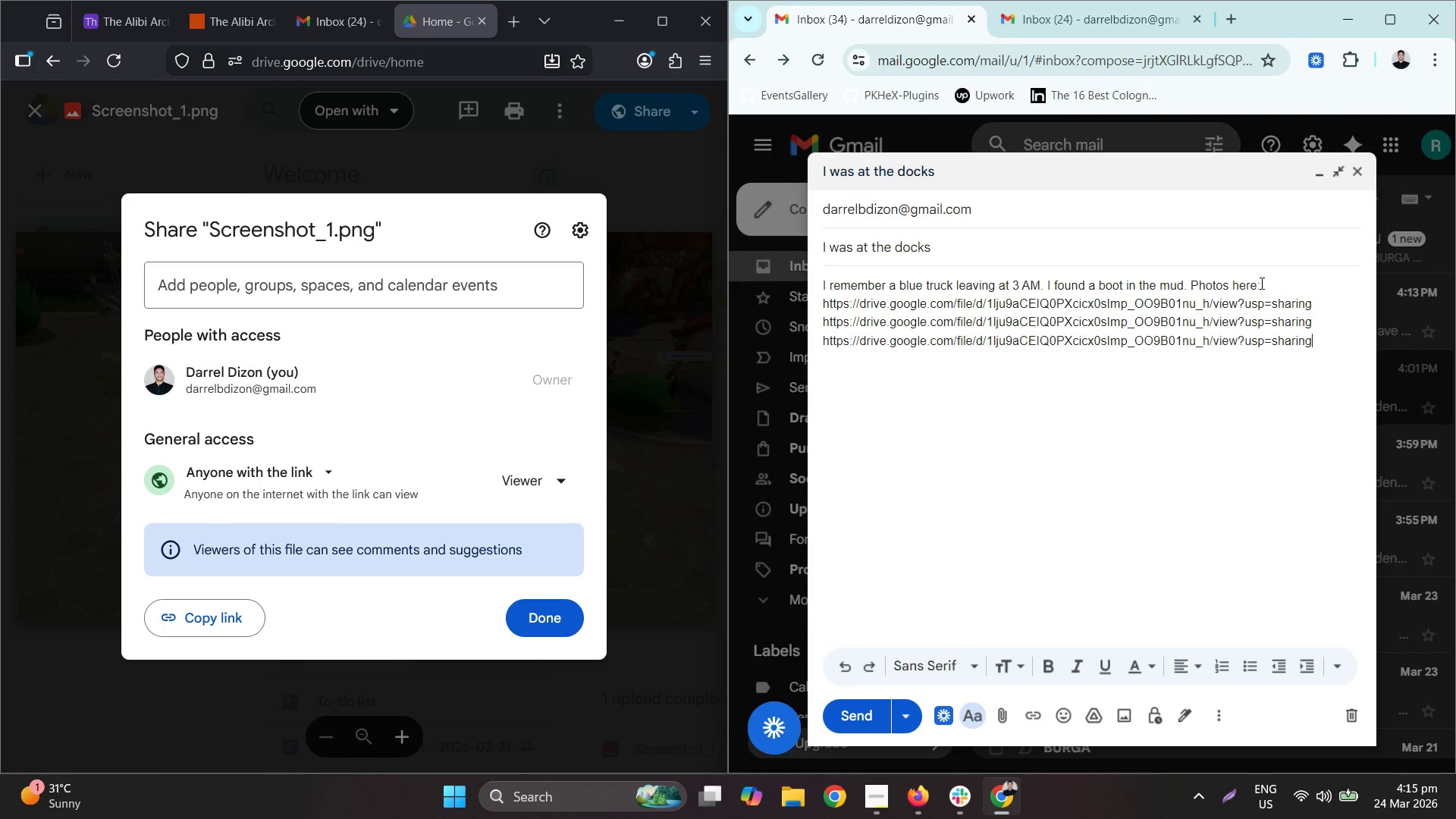 
key(Control+V)
 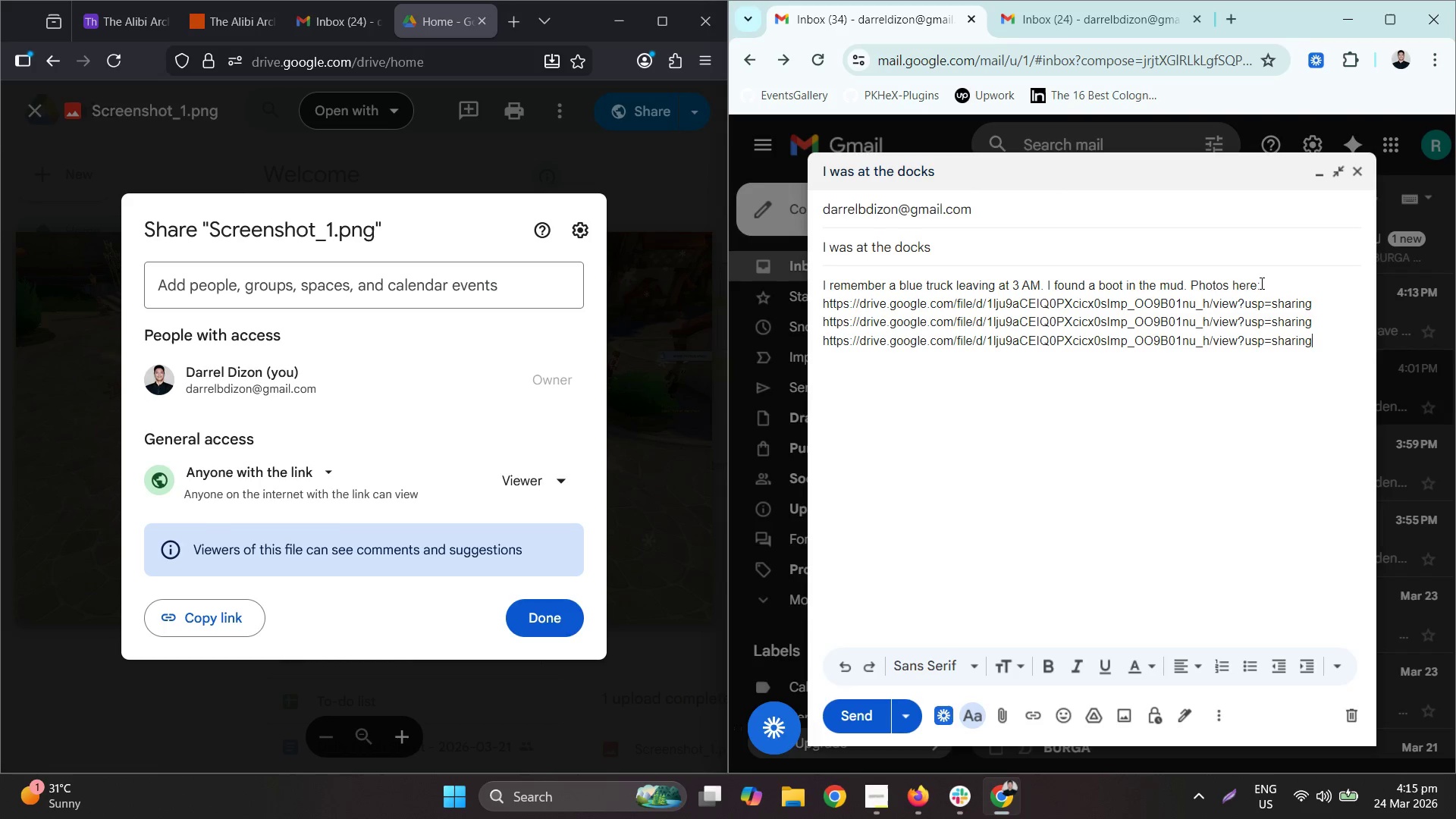 
key(Enter)
 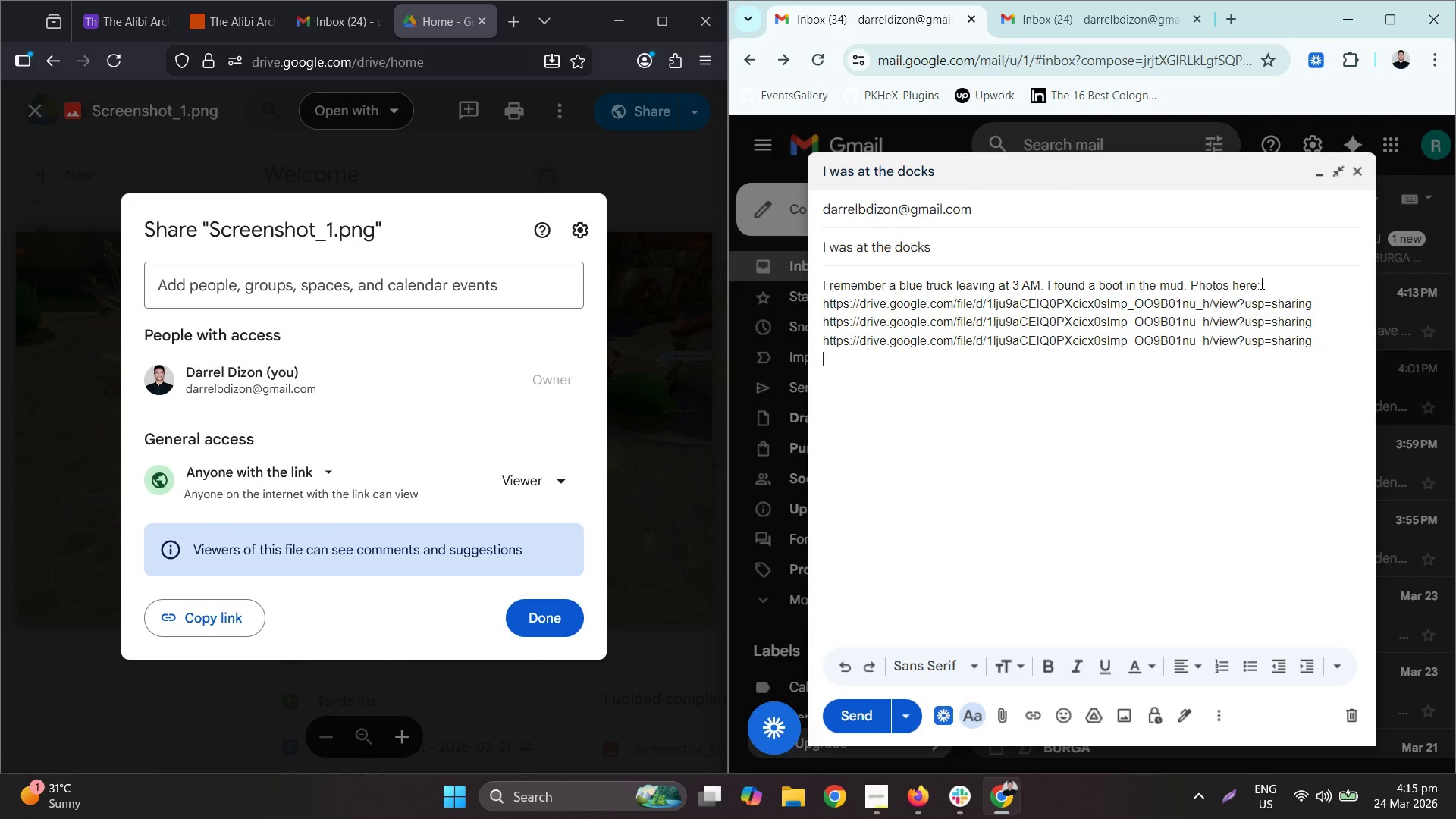 
key(Control+ControlLeft)
 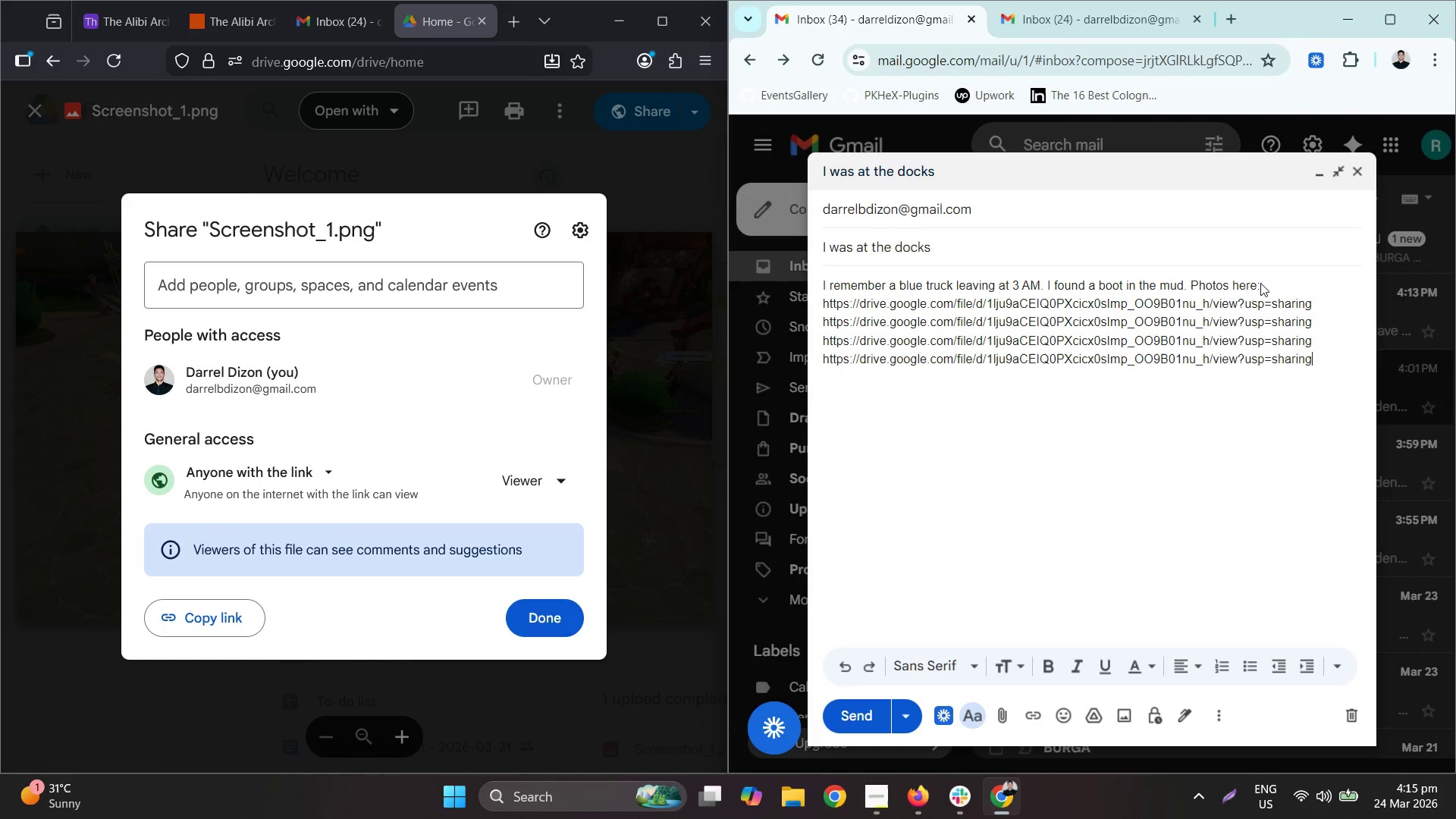 
key(Control+V)
 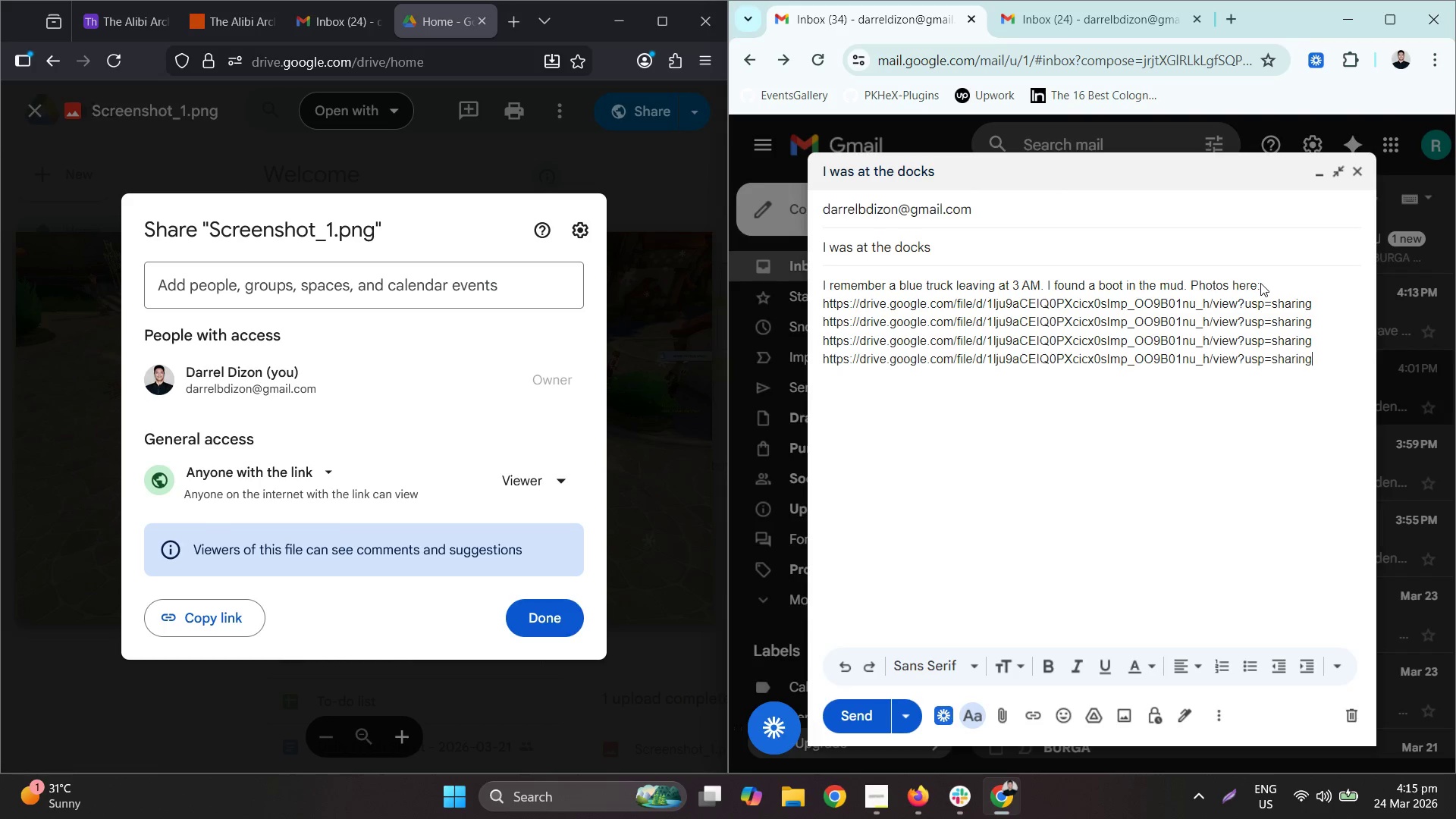 
key(Enter)
 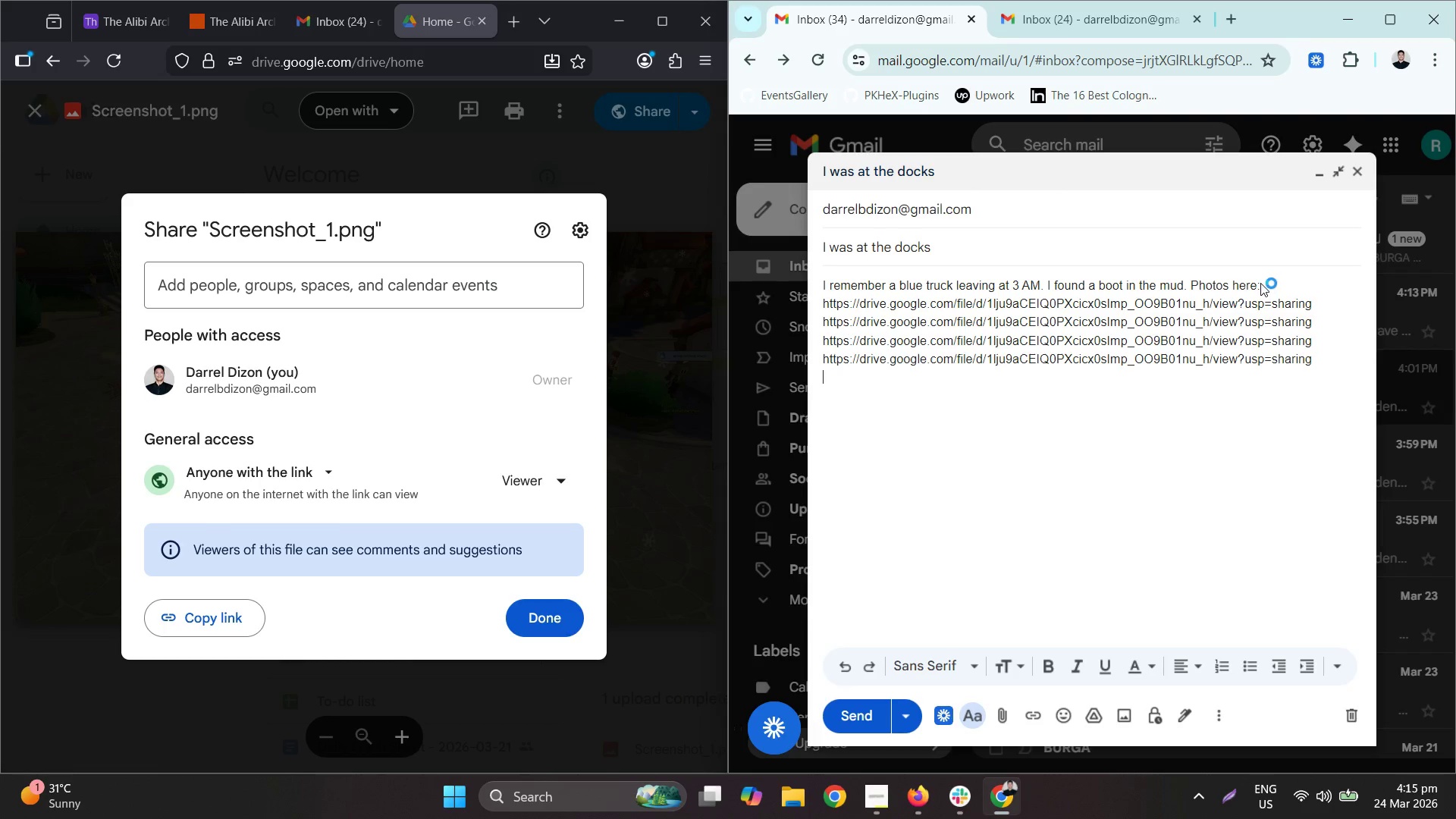 
key(Control+ControlLeft)
 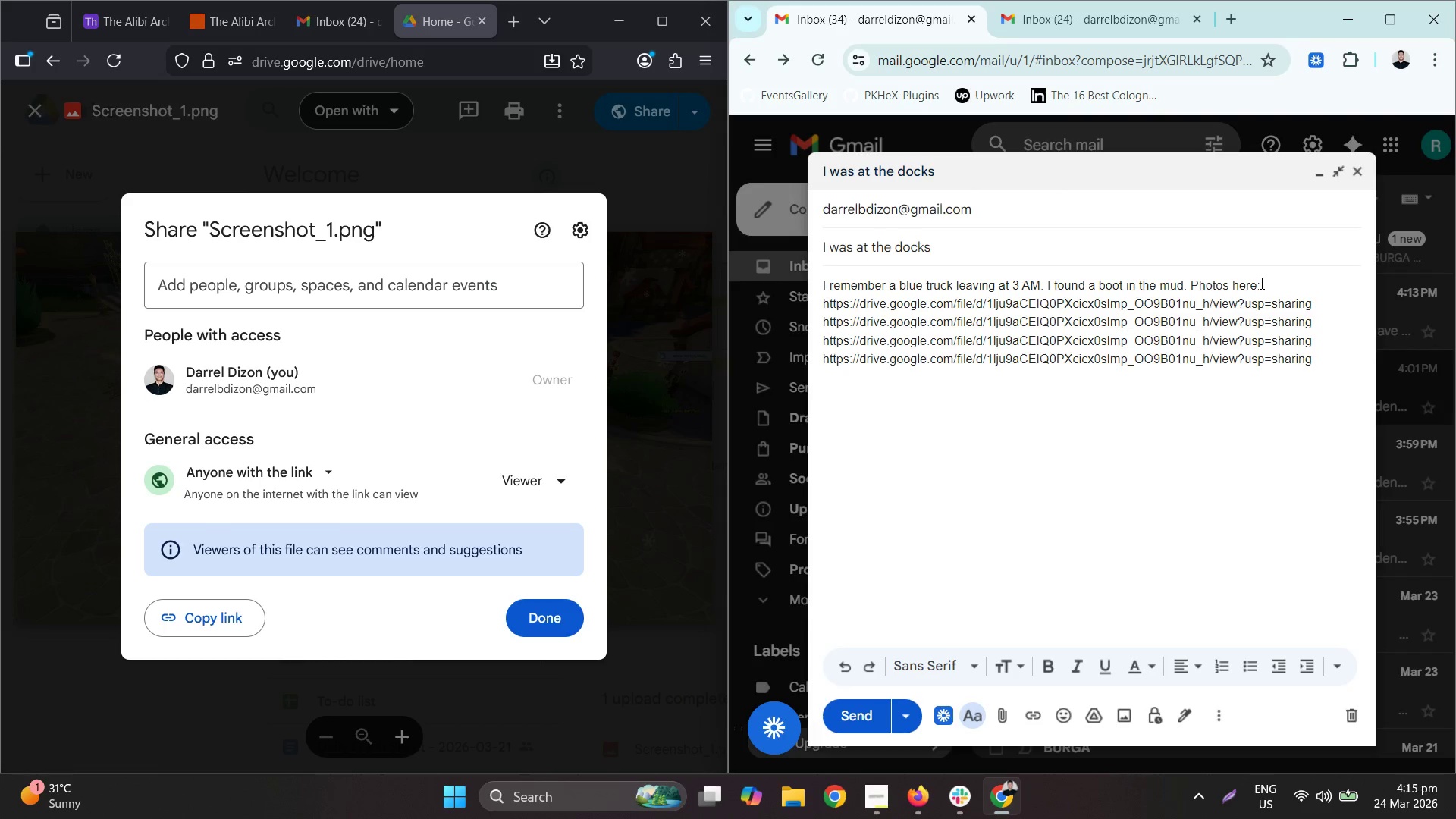 
key(Control+V)
 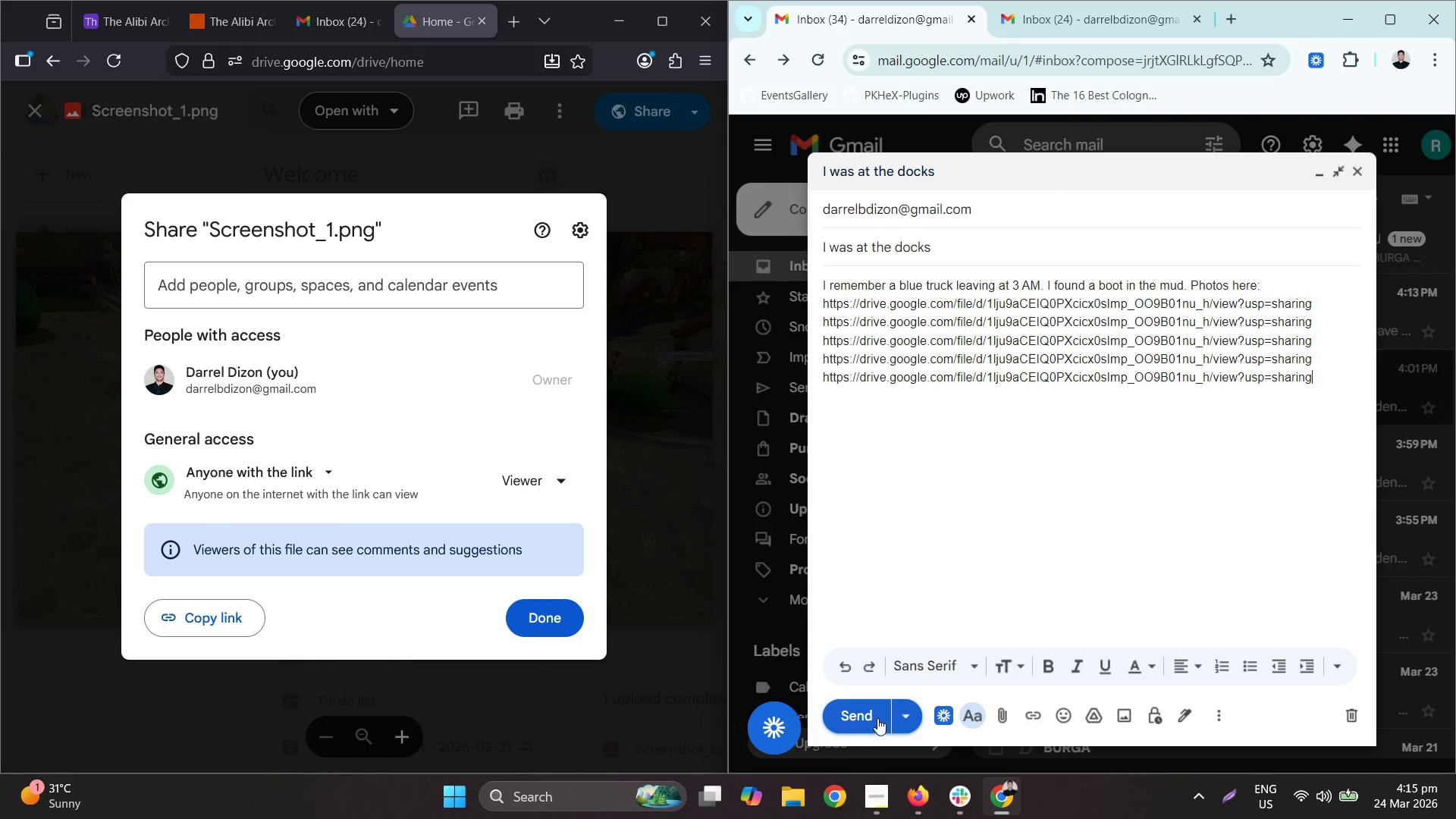 
left_click([877, 718])
 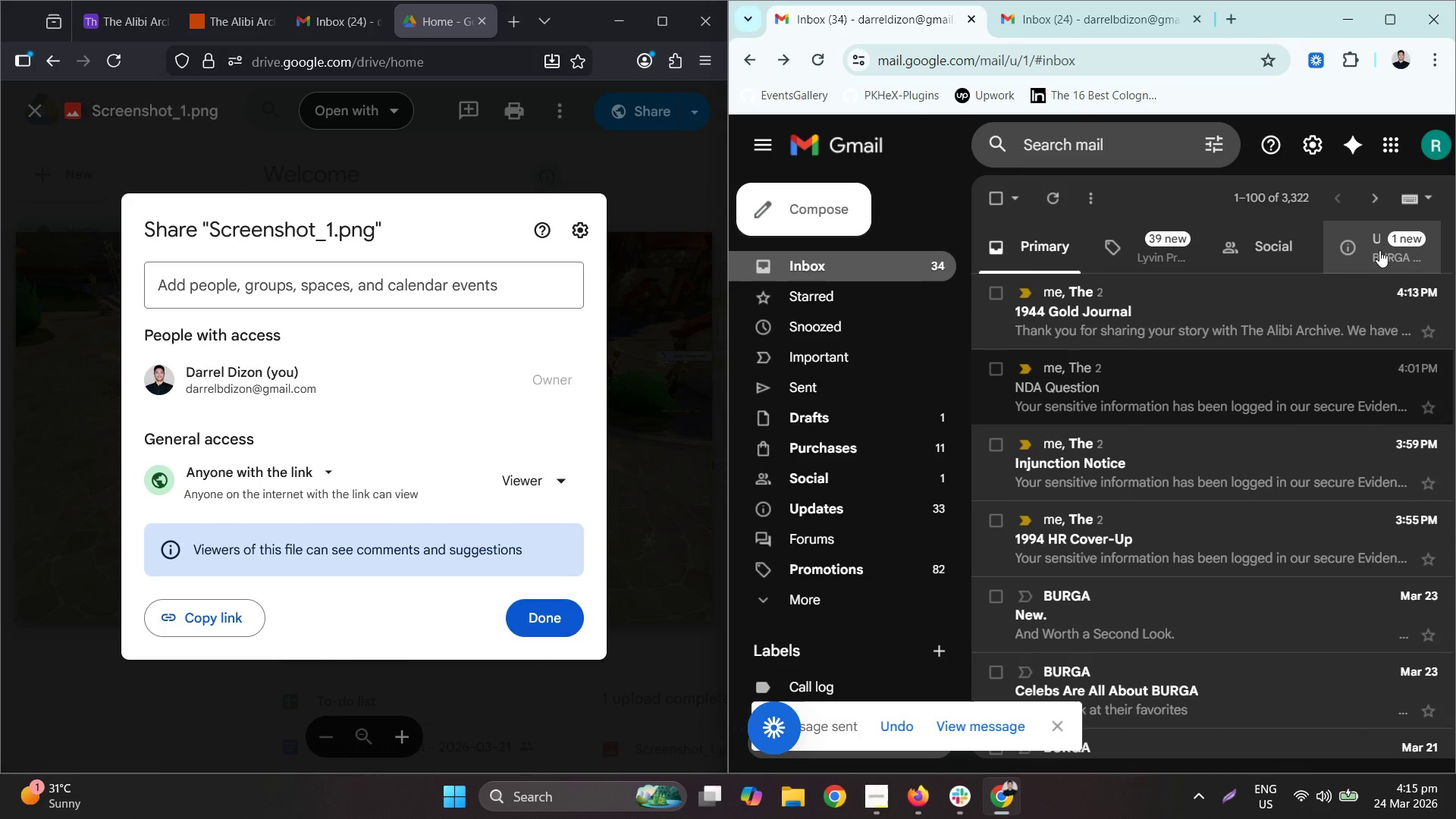 
left_click([354, 14])
 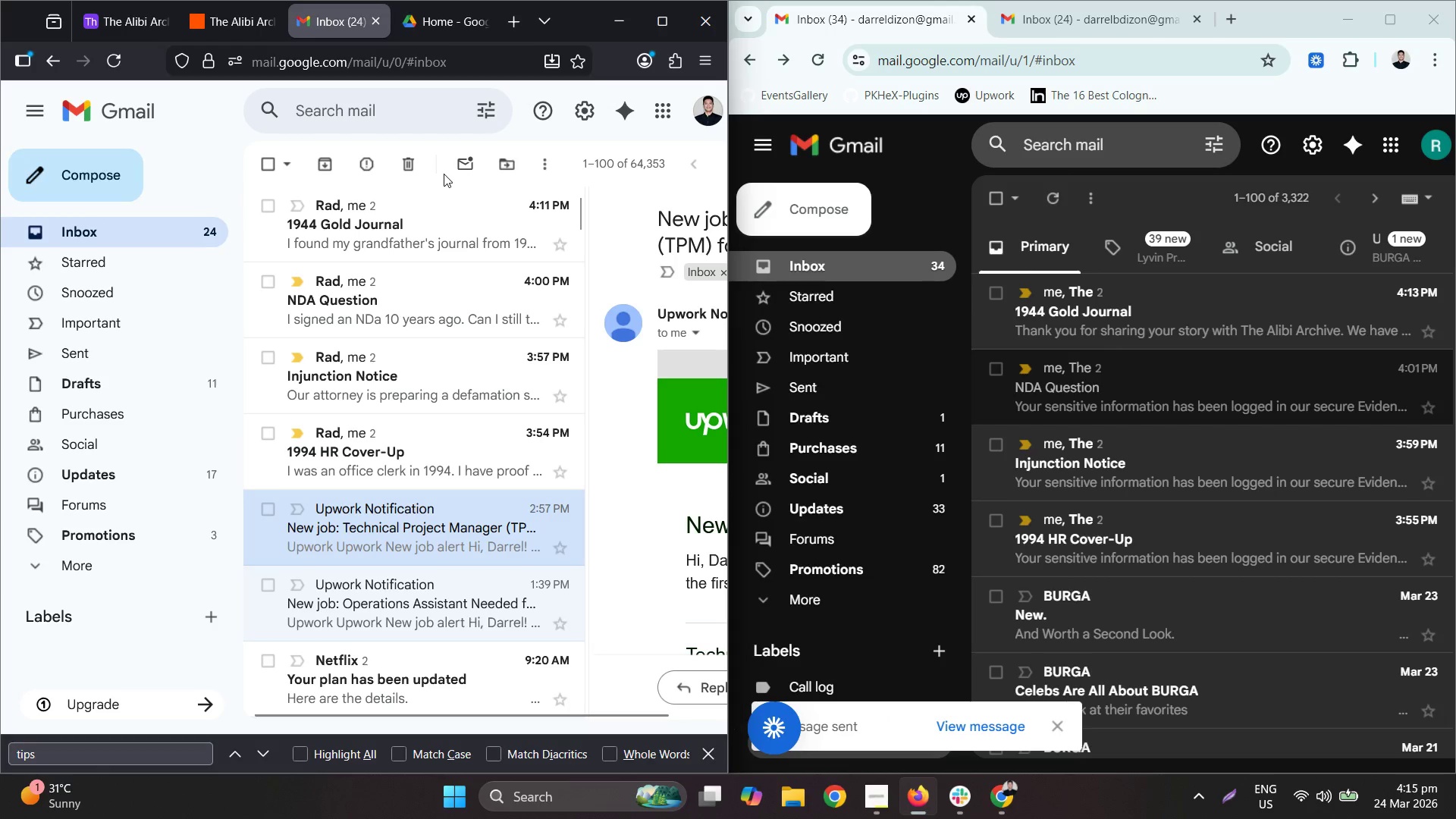 
wait(8.31)
 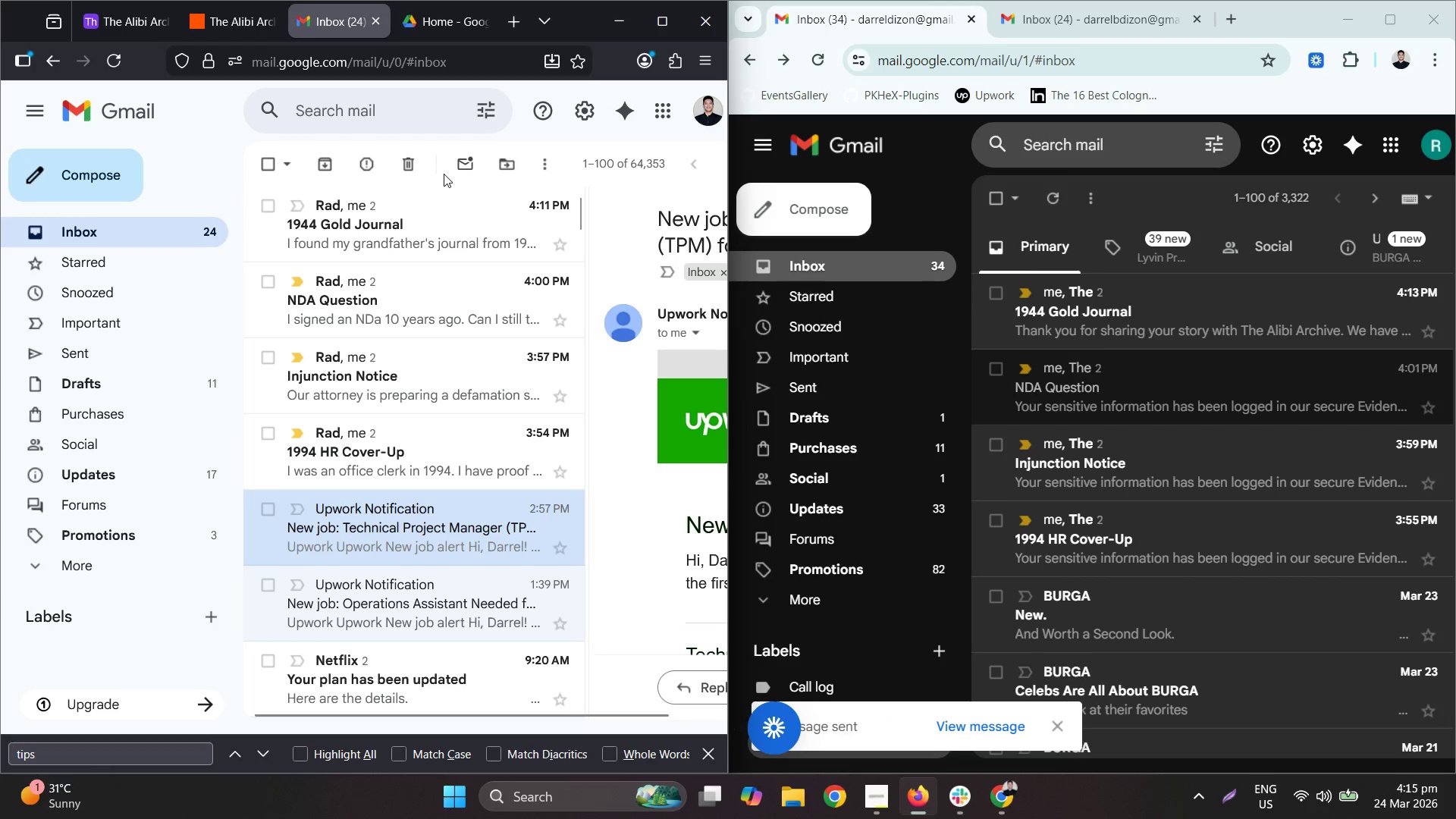 
mouse_move([673, 190])